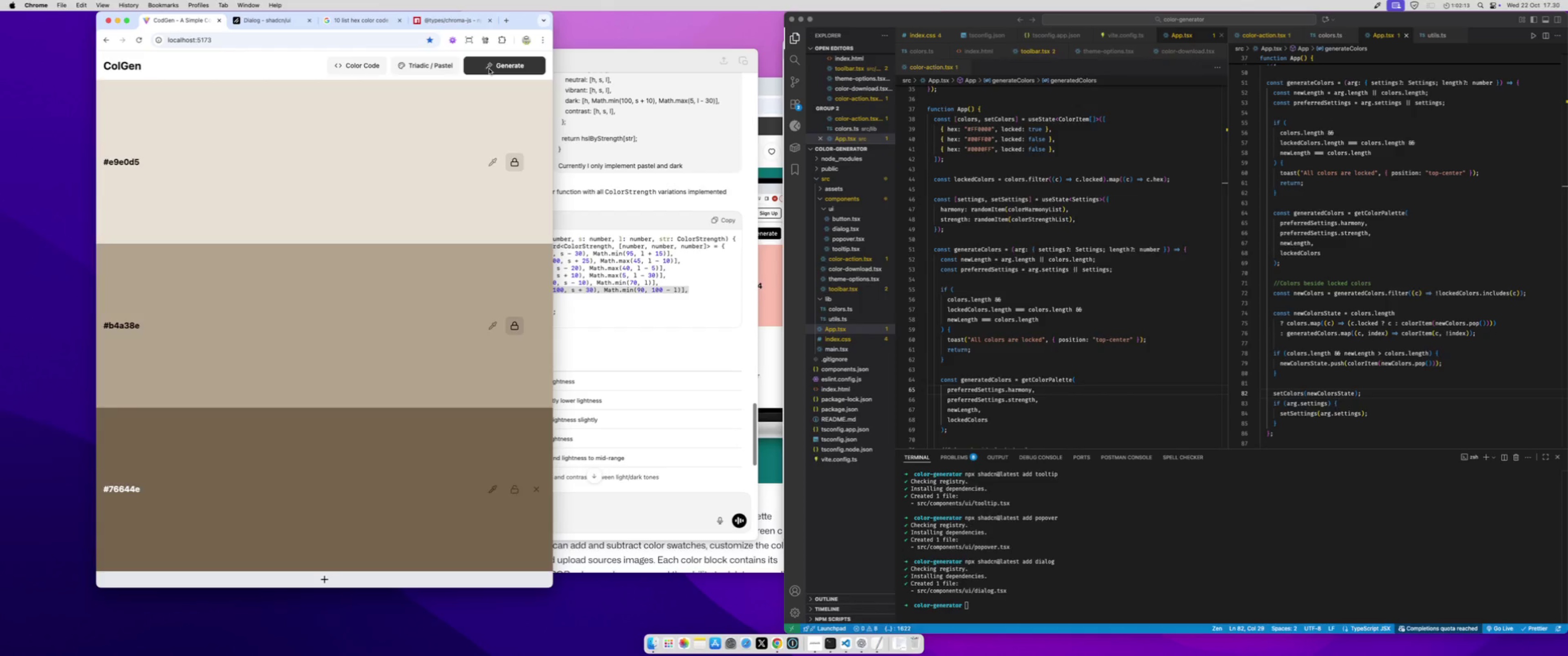 
triple_click([489, 69])
 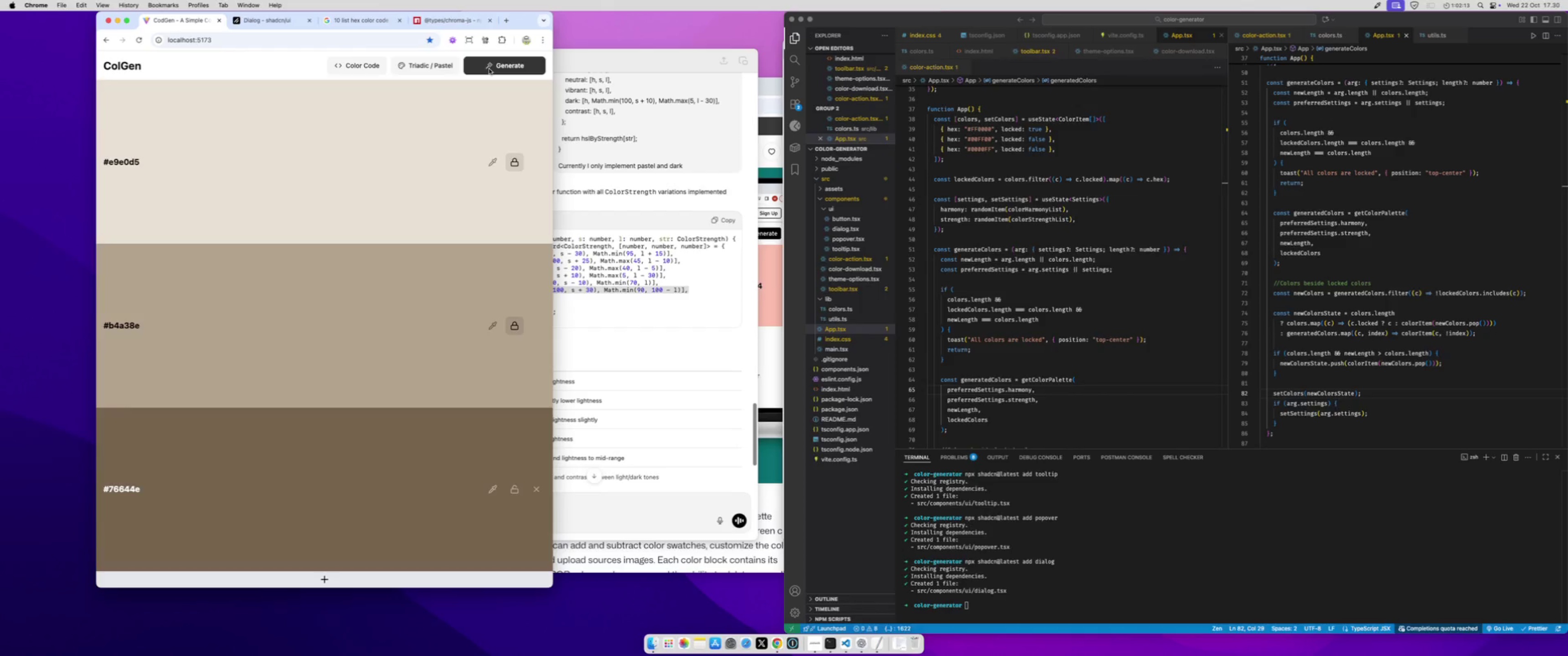 
triple_click([489, 69])
 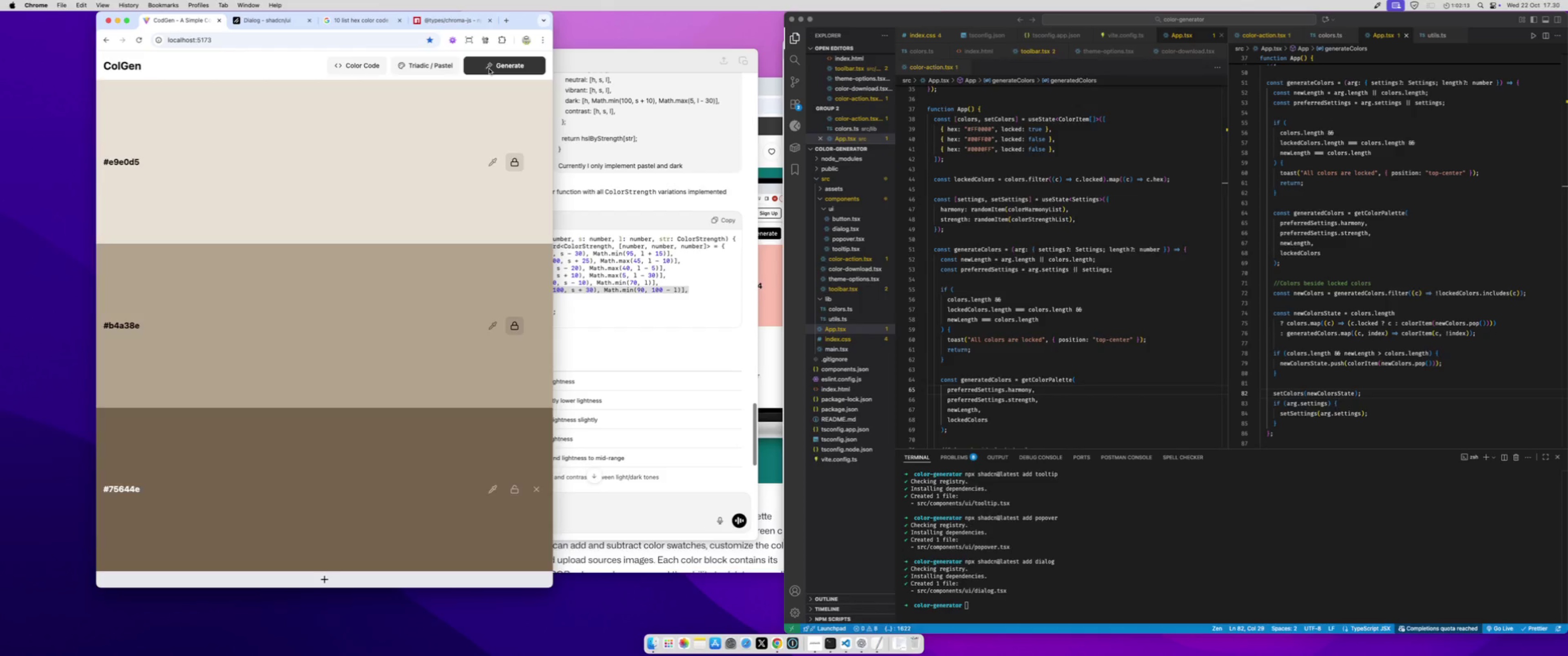 
triple_click([489, 69])
 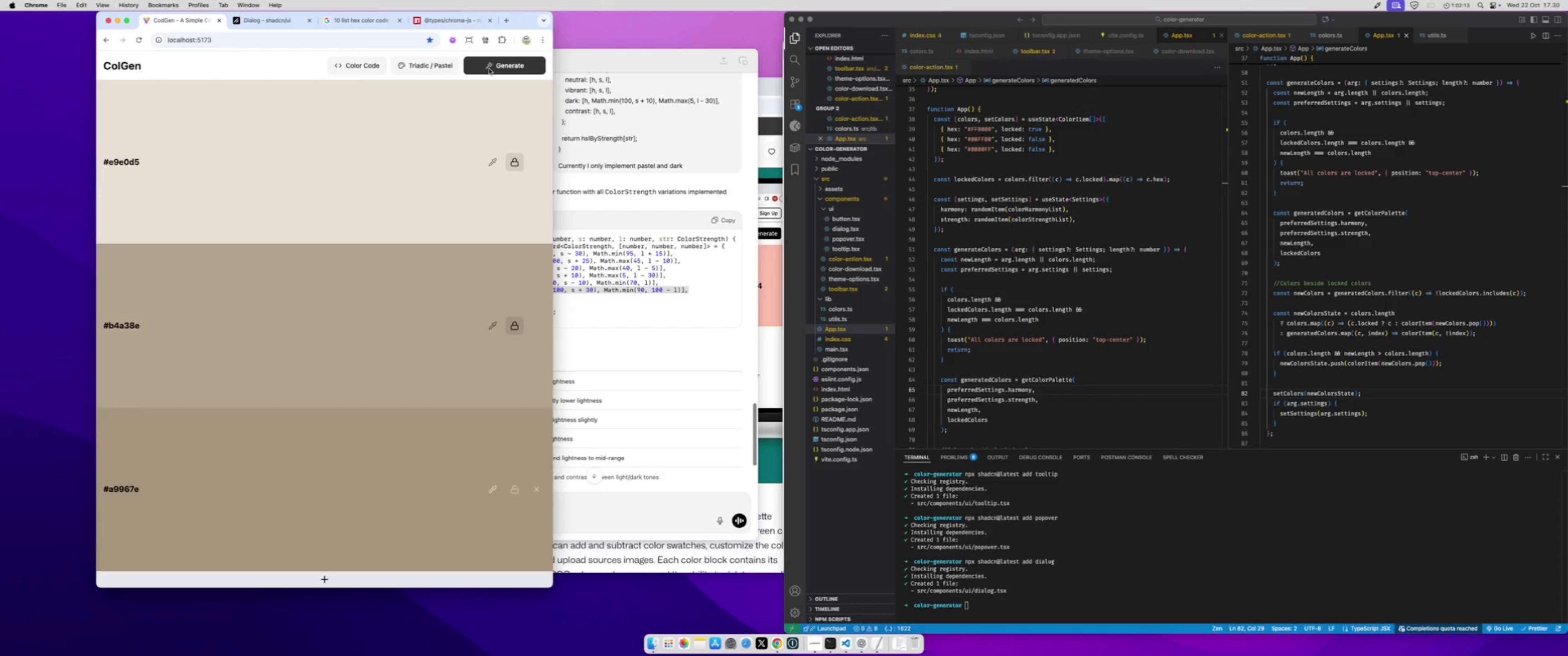 
triple_click([489, 69])
 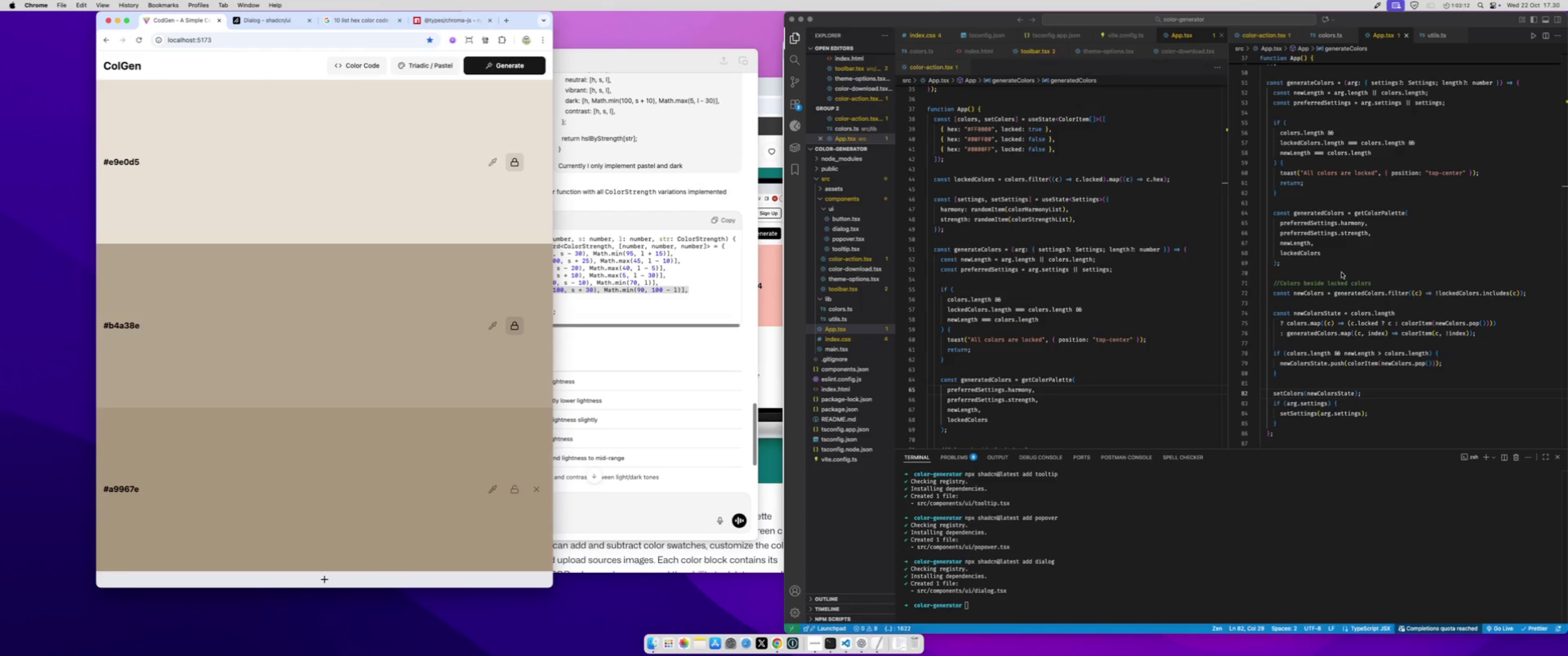 
double_click([1335, 301])
 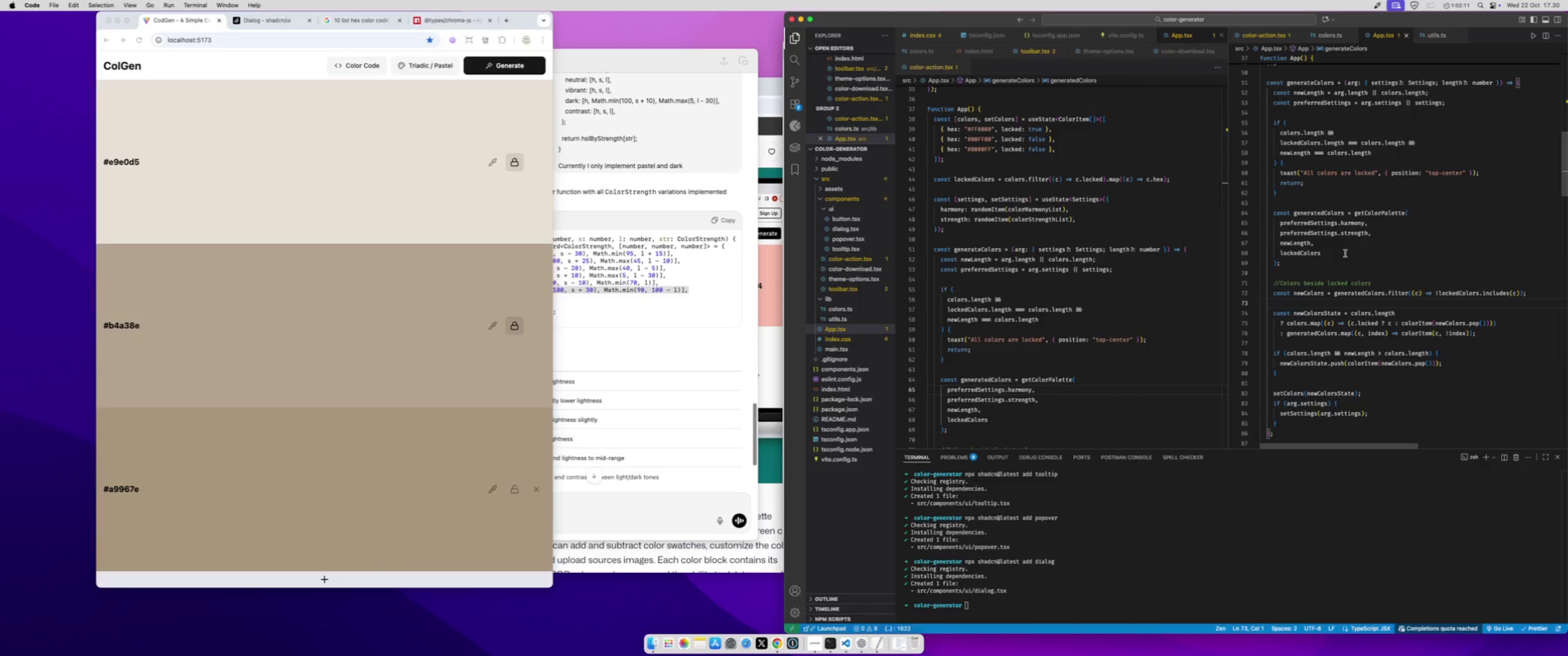 
left_click_drag(start_coordinate=[1345, 254], to_coordinate=[1233, 250])
 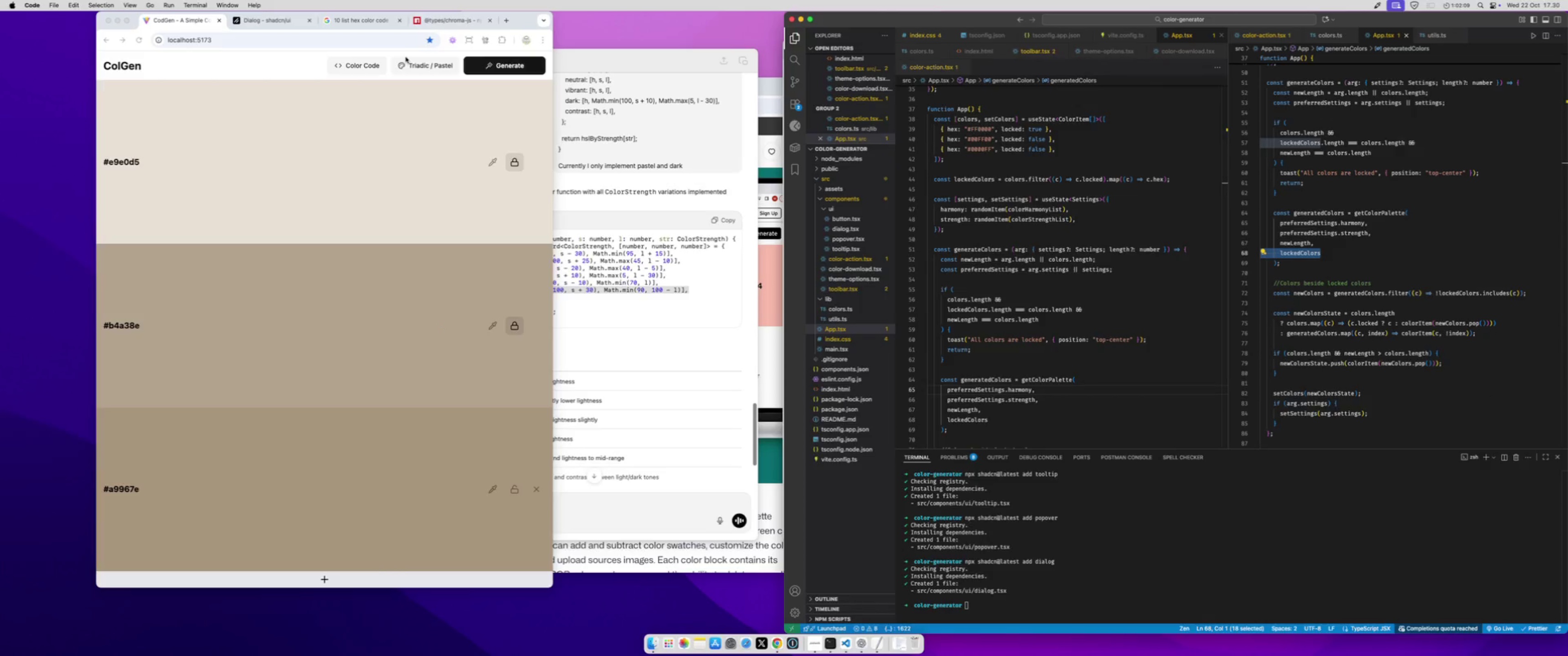 
left_click([412, 73])
 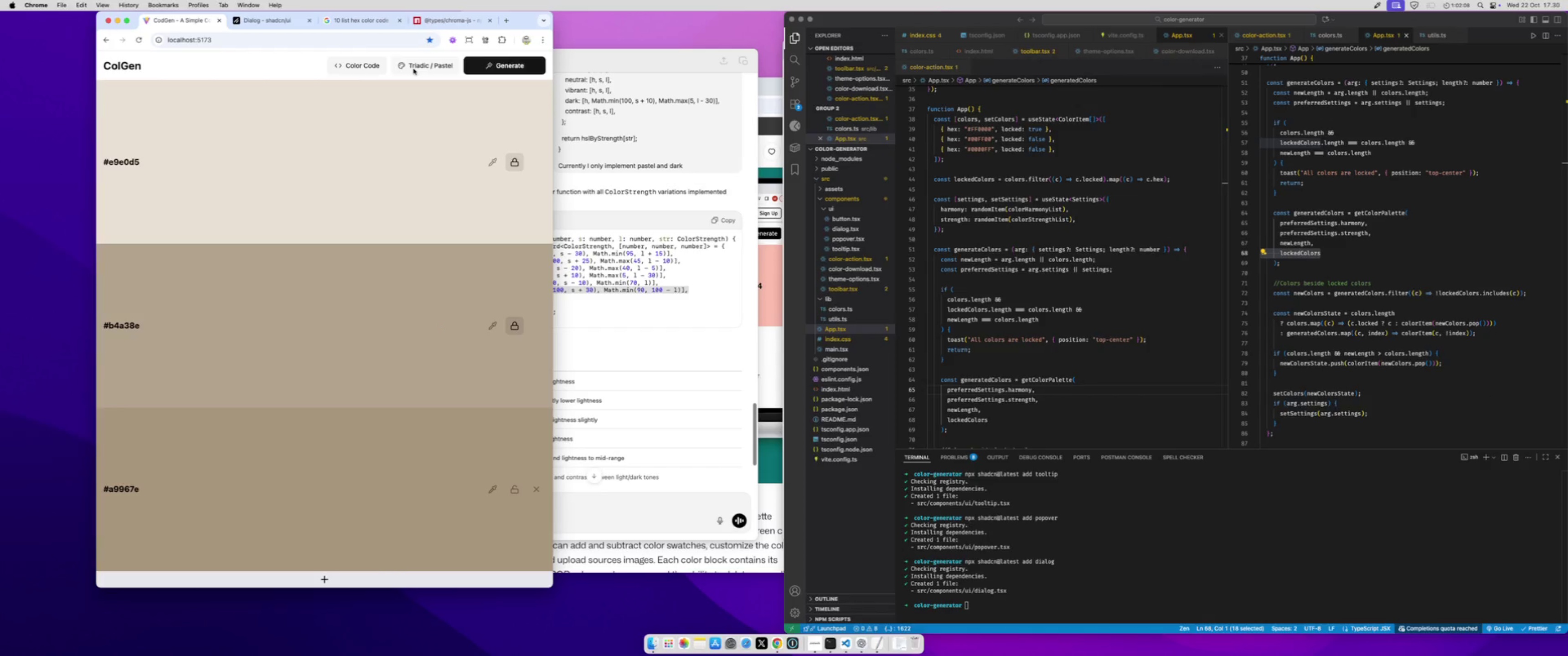 
left_click([413, 69])
 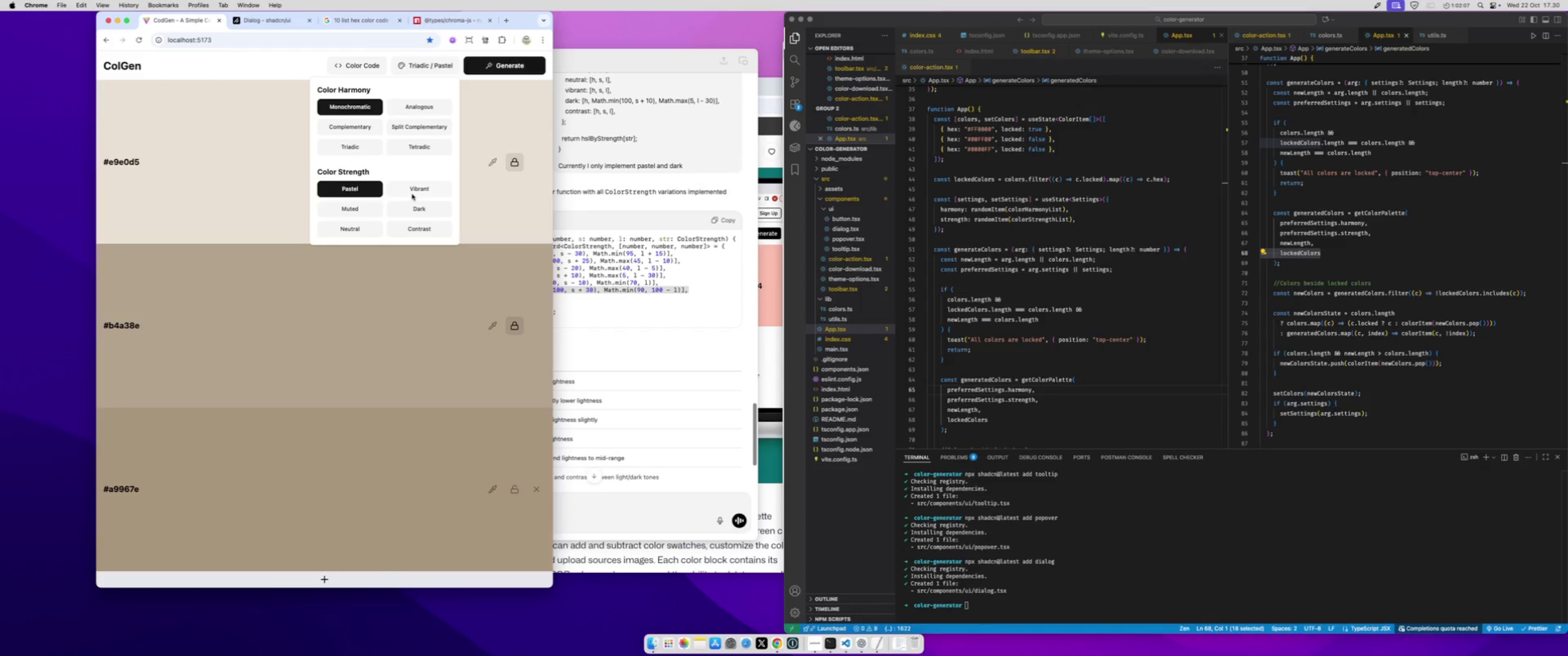 
left_click([413, 190])
 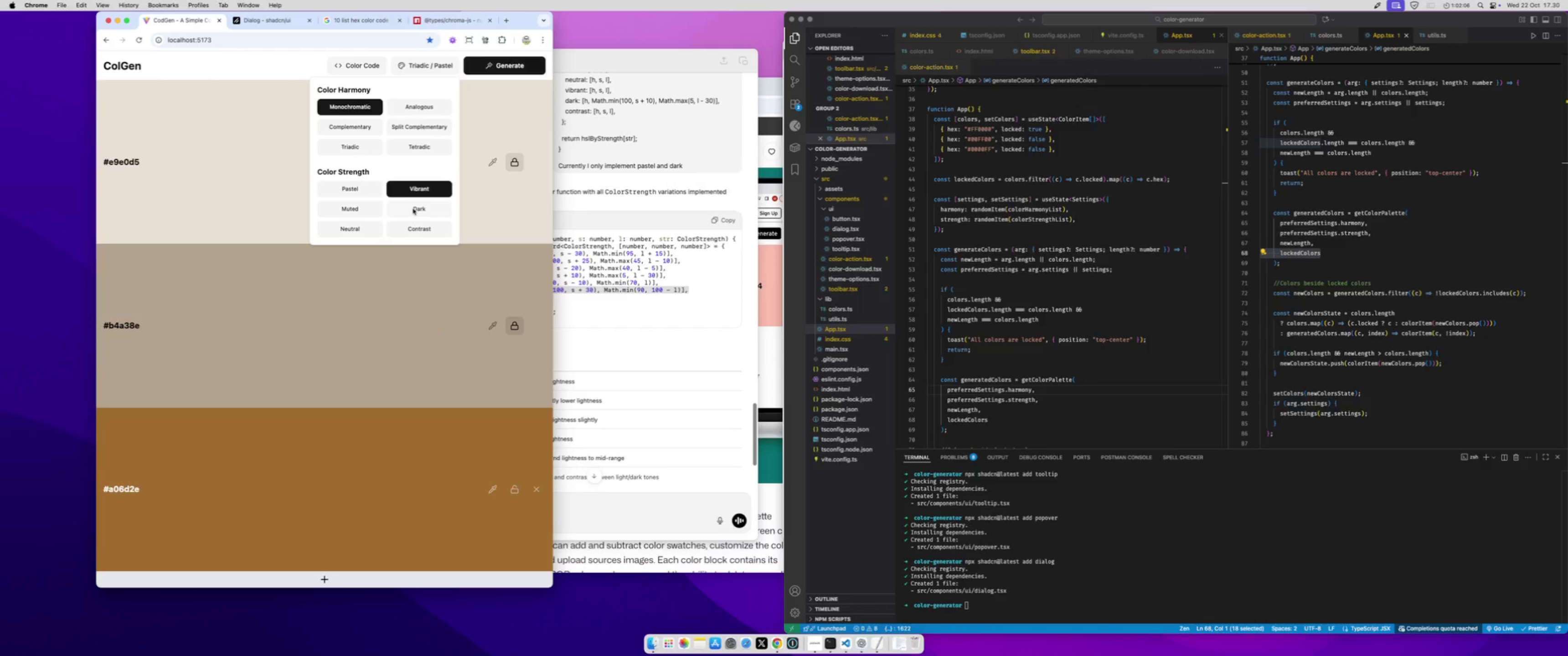 
left_click([413, 209])
 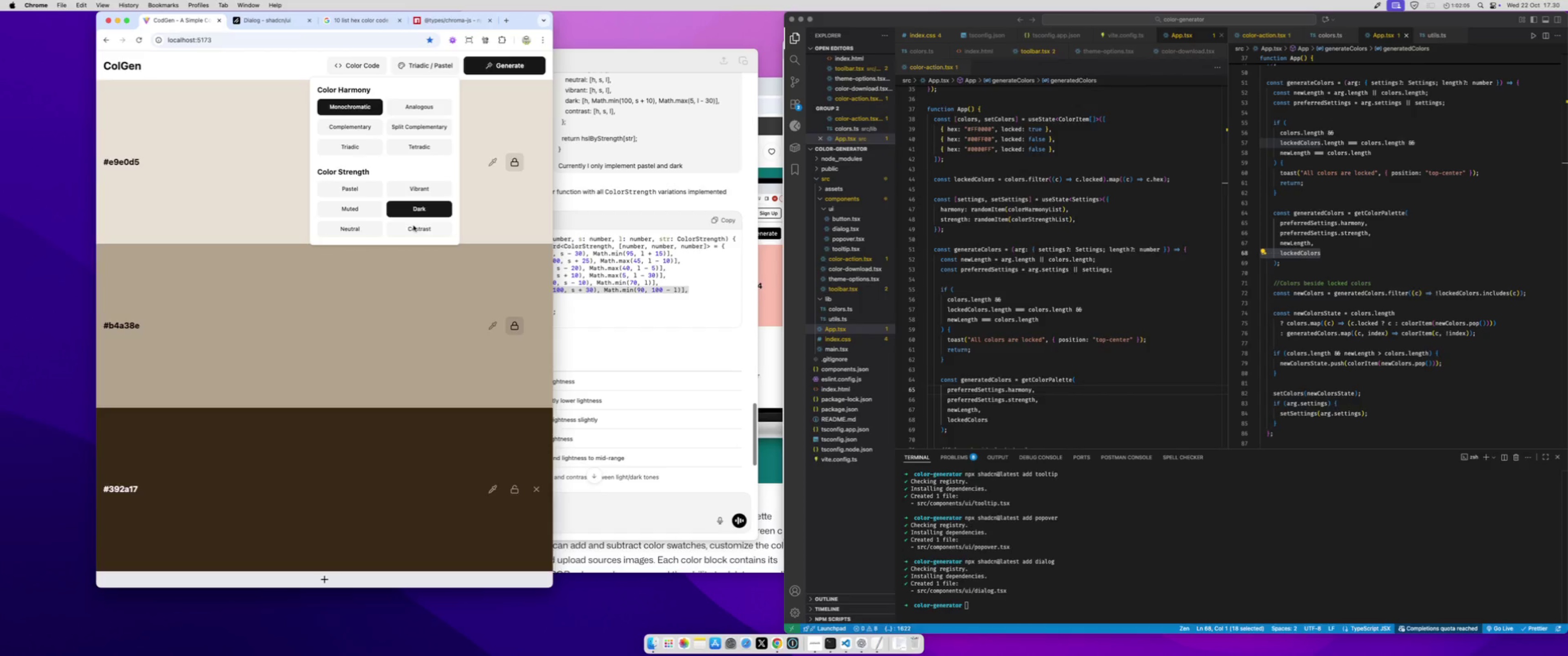 
left_click([413, 226])
 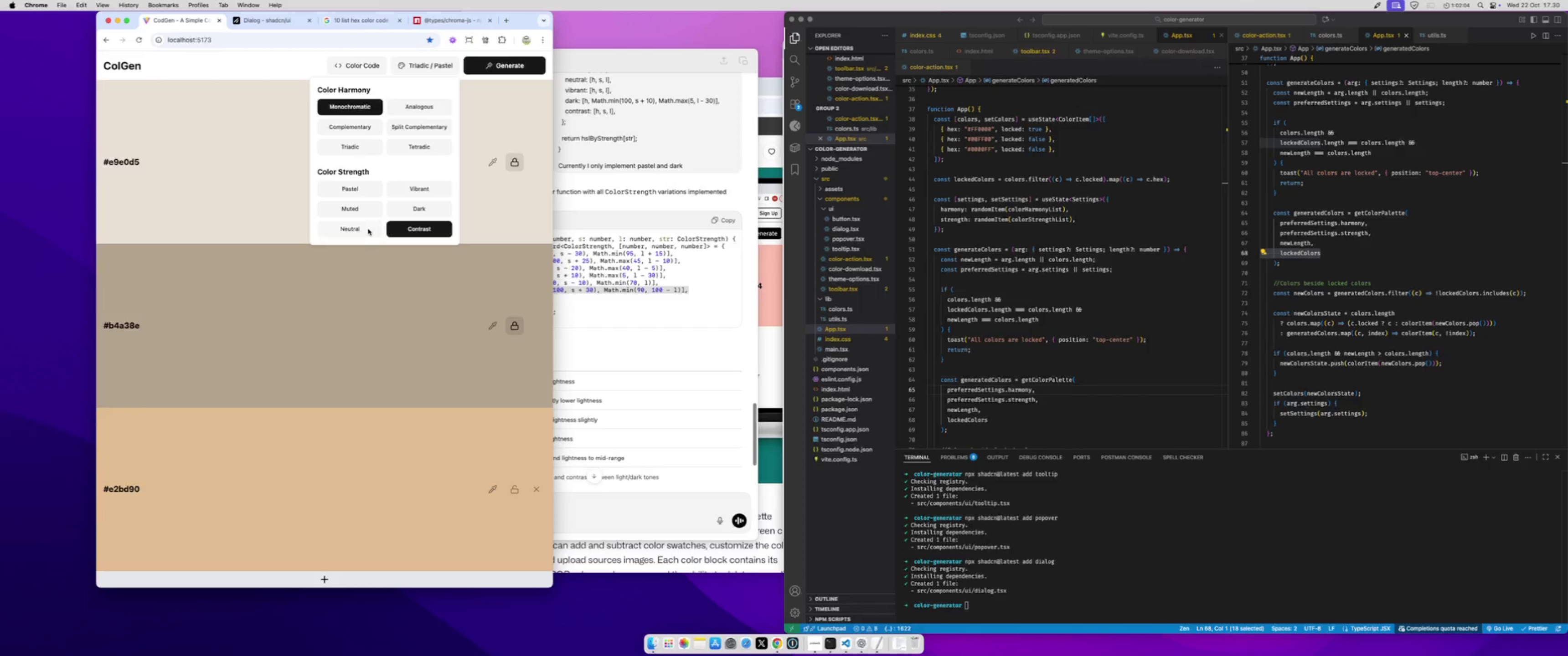 
left_click([367, 229])
 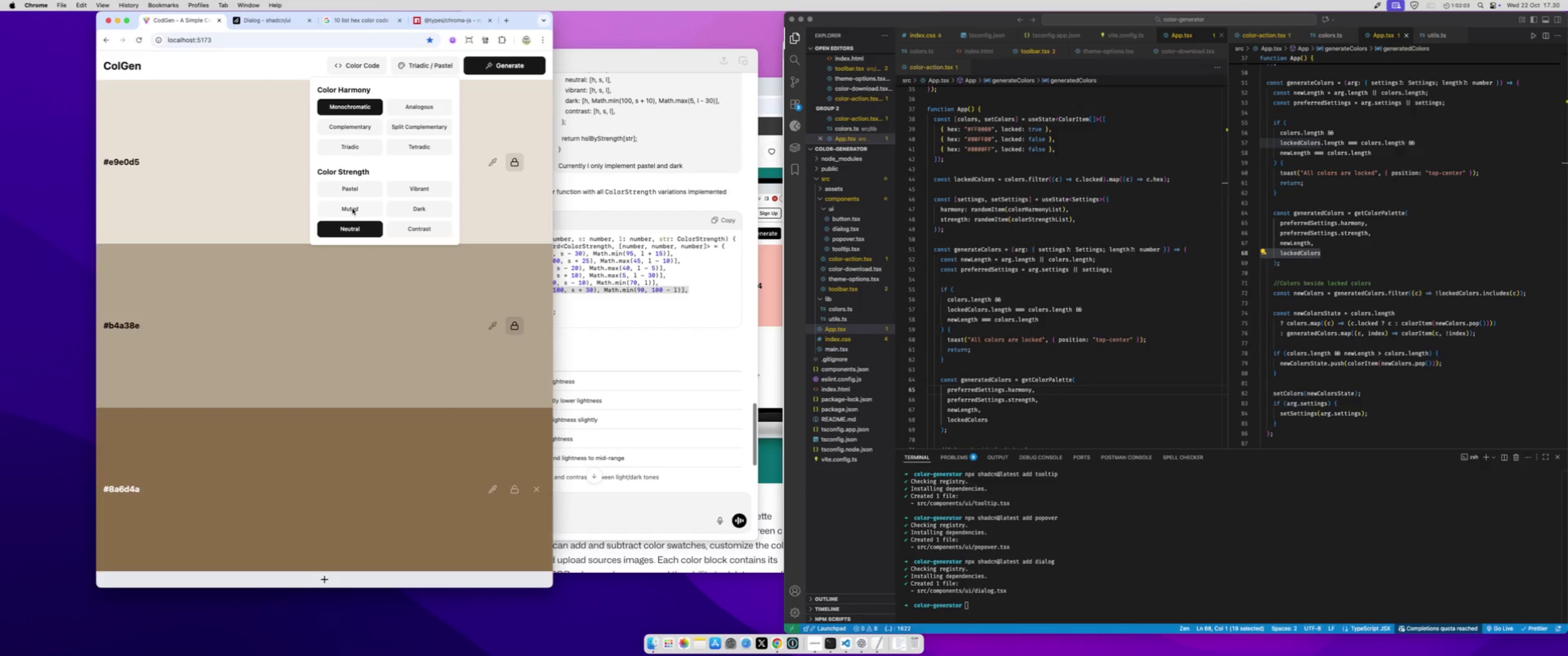 
left_click([352, 209])
 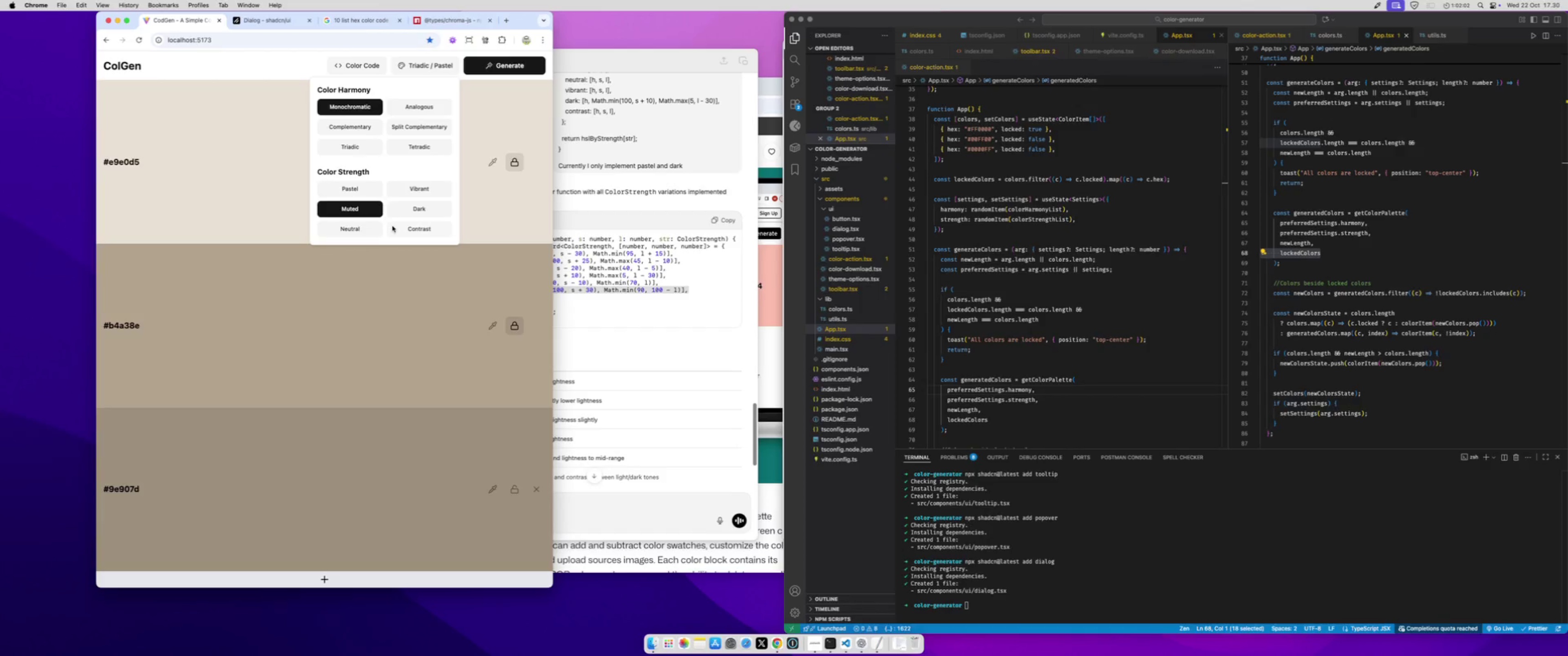 
left_click([402, 226])
 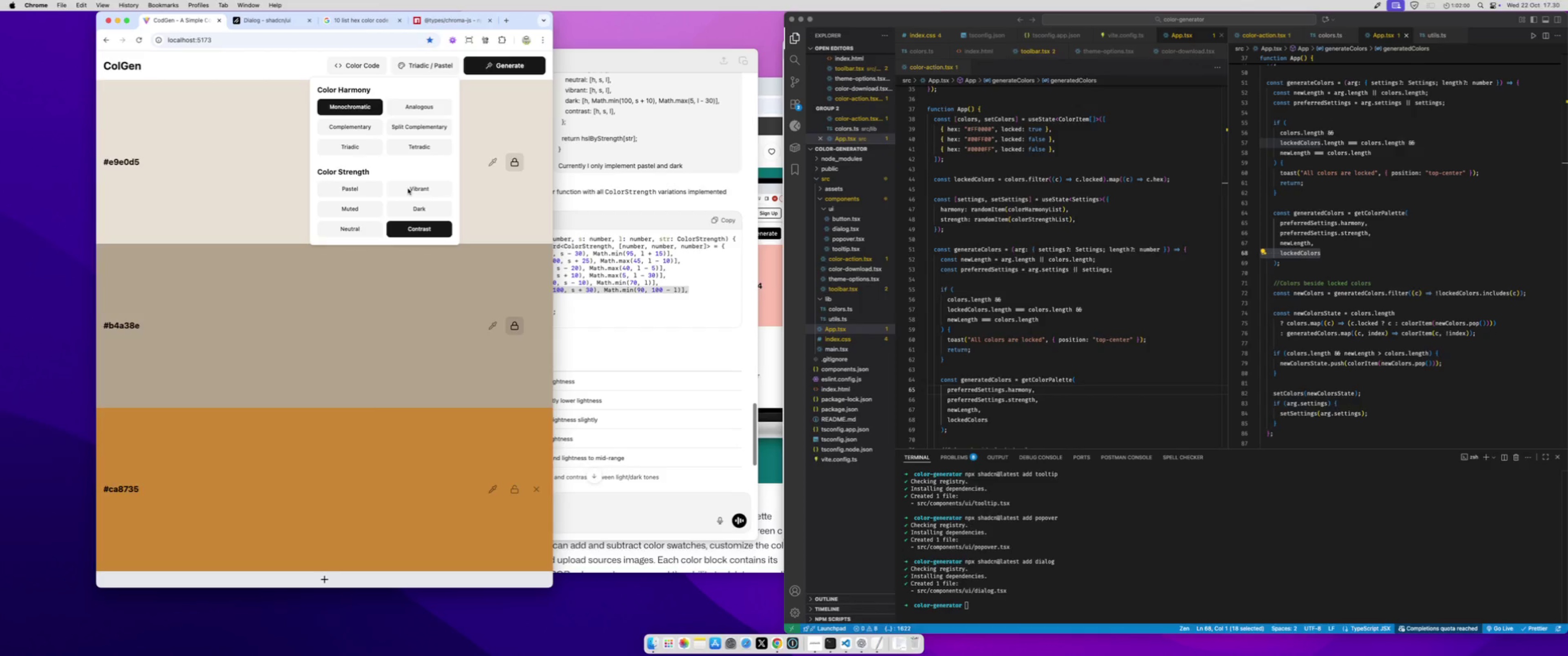 
left_click([408, 189])
 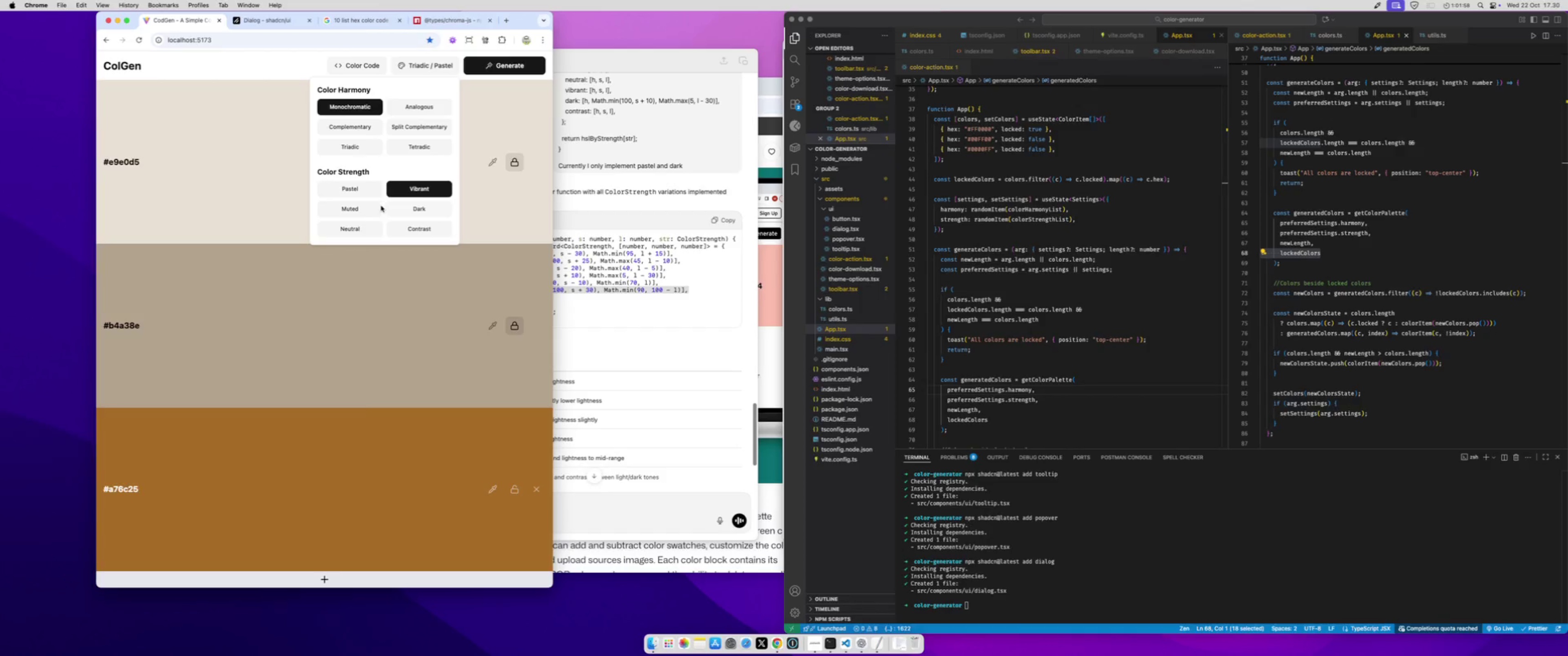 
left_click([368, 211])
 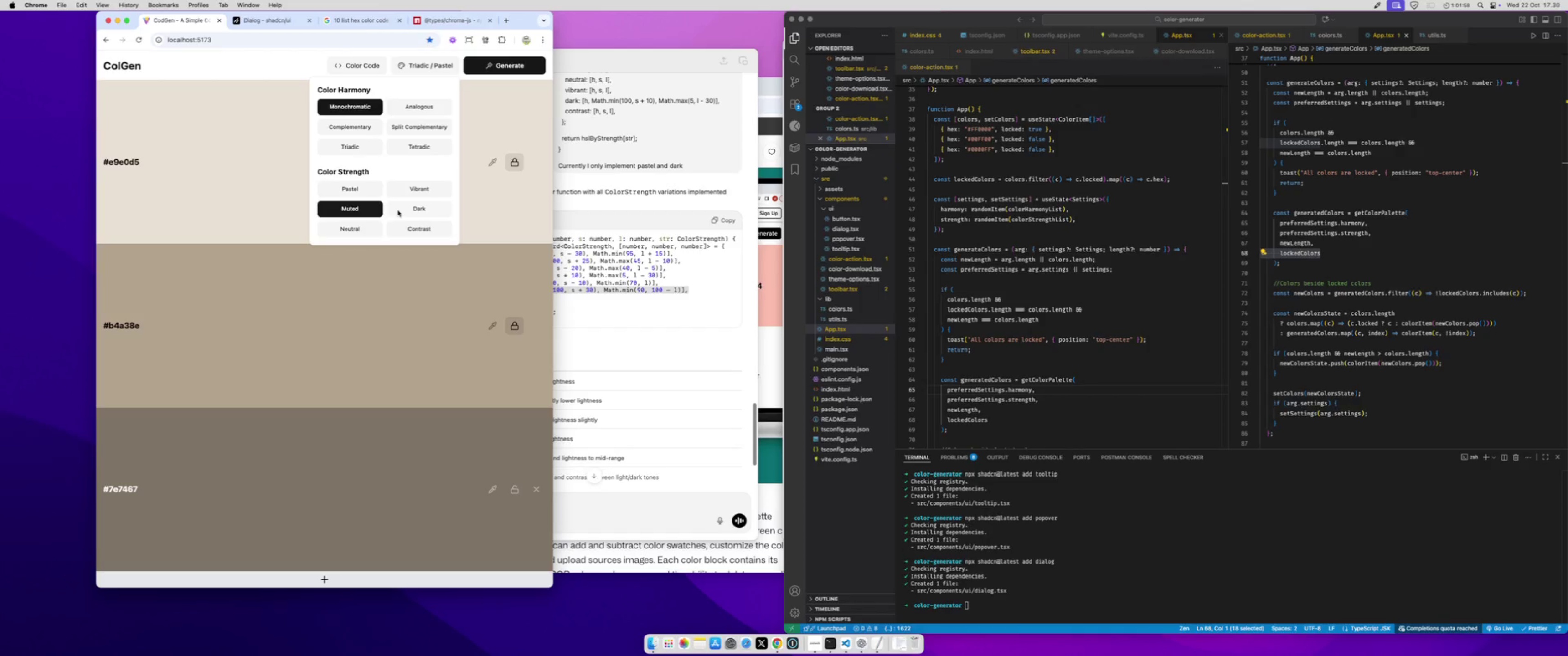 
left_click([398, 210])
 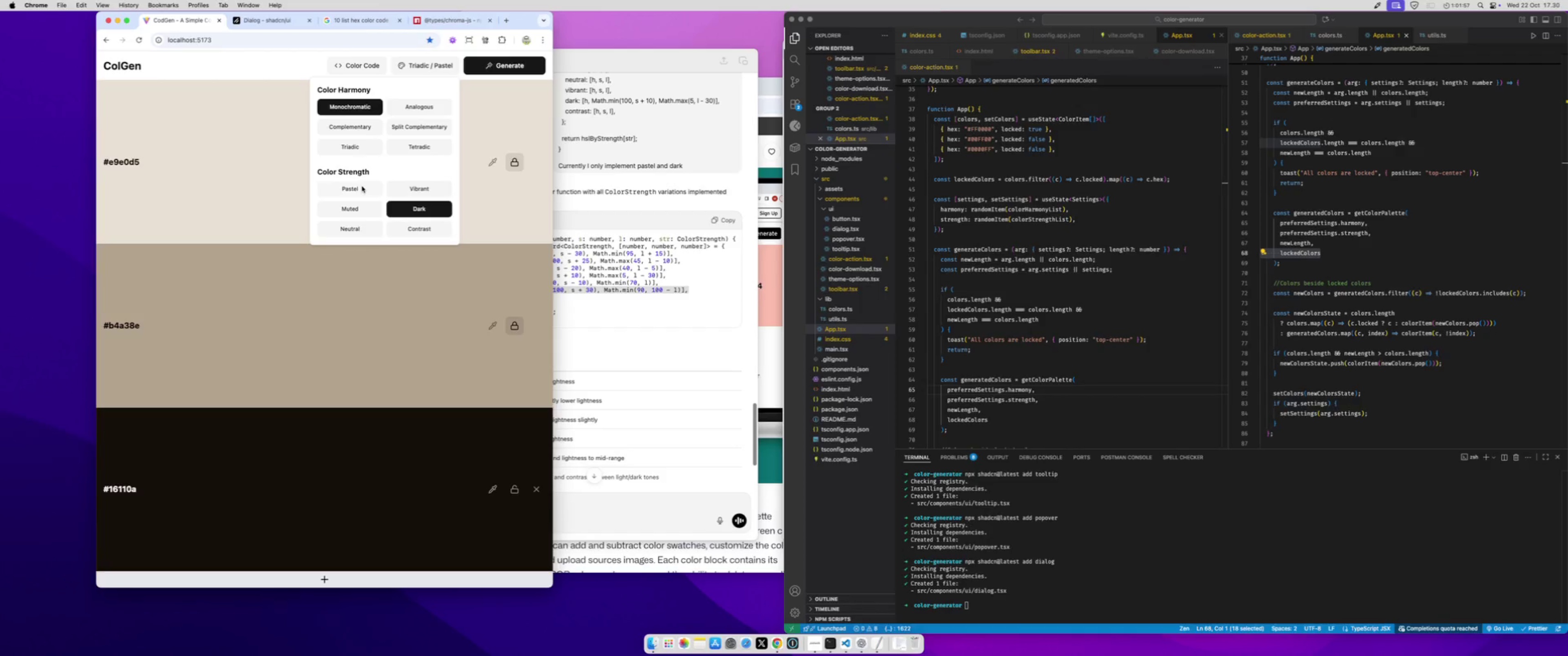 
left_click([362, 186])
 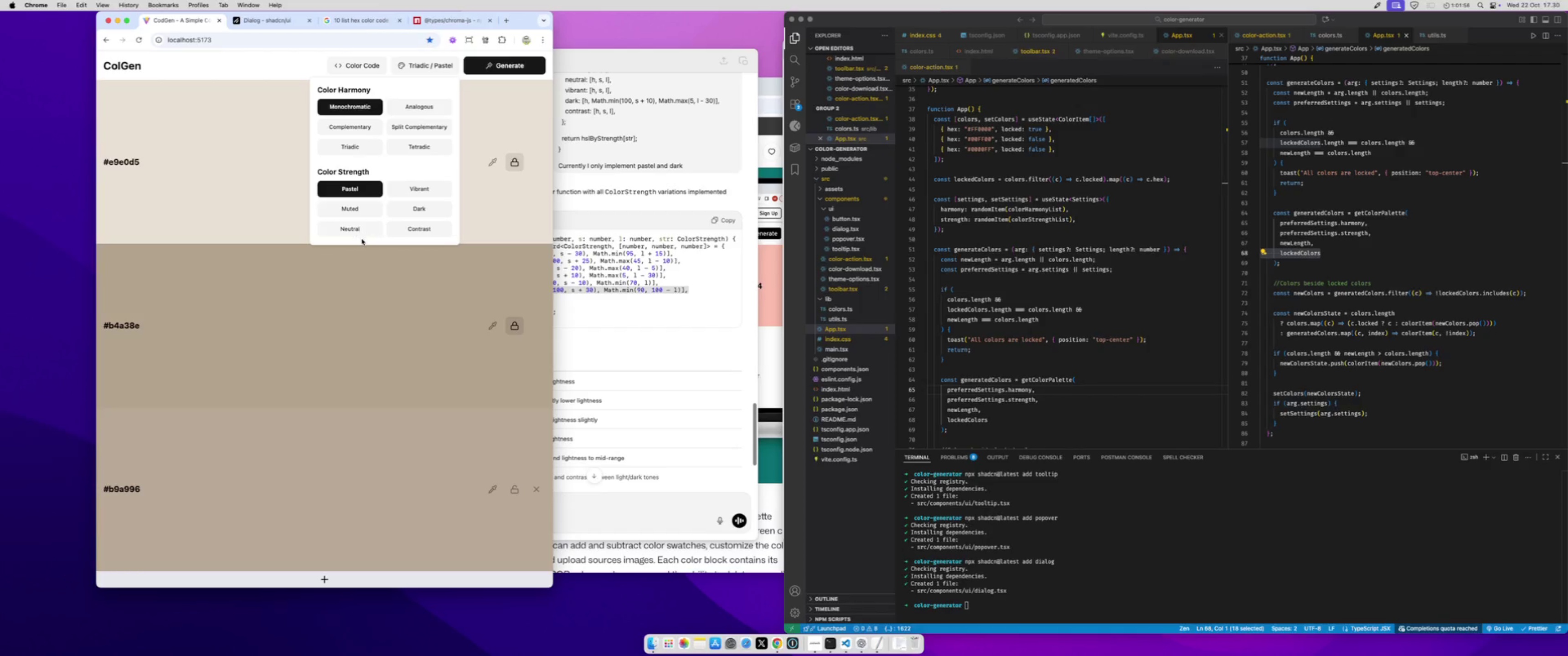 
left_click([362, 239])
 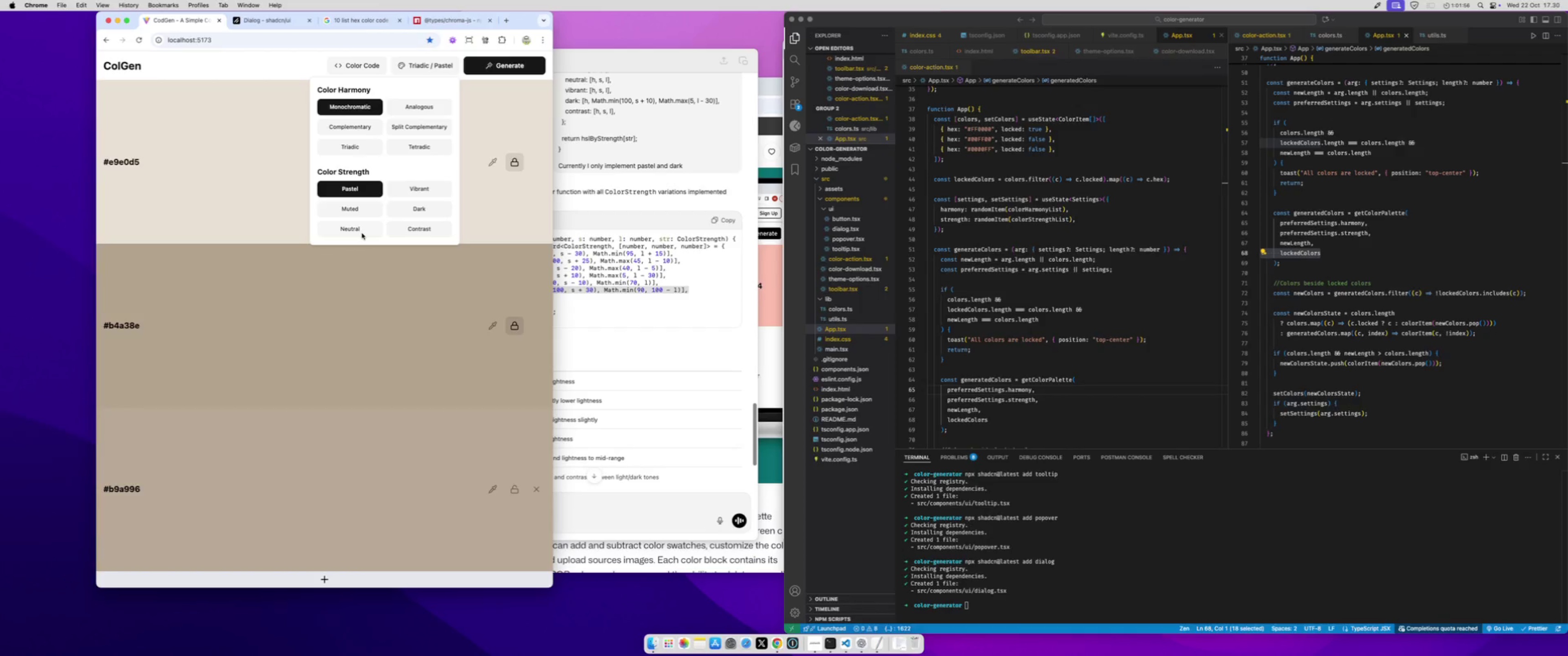 
double_click([362, 233])
 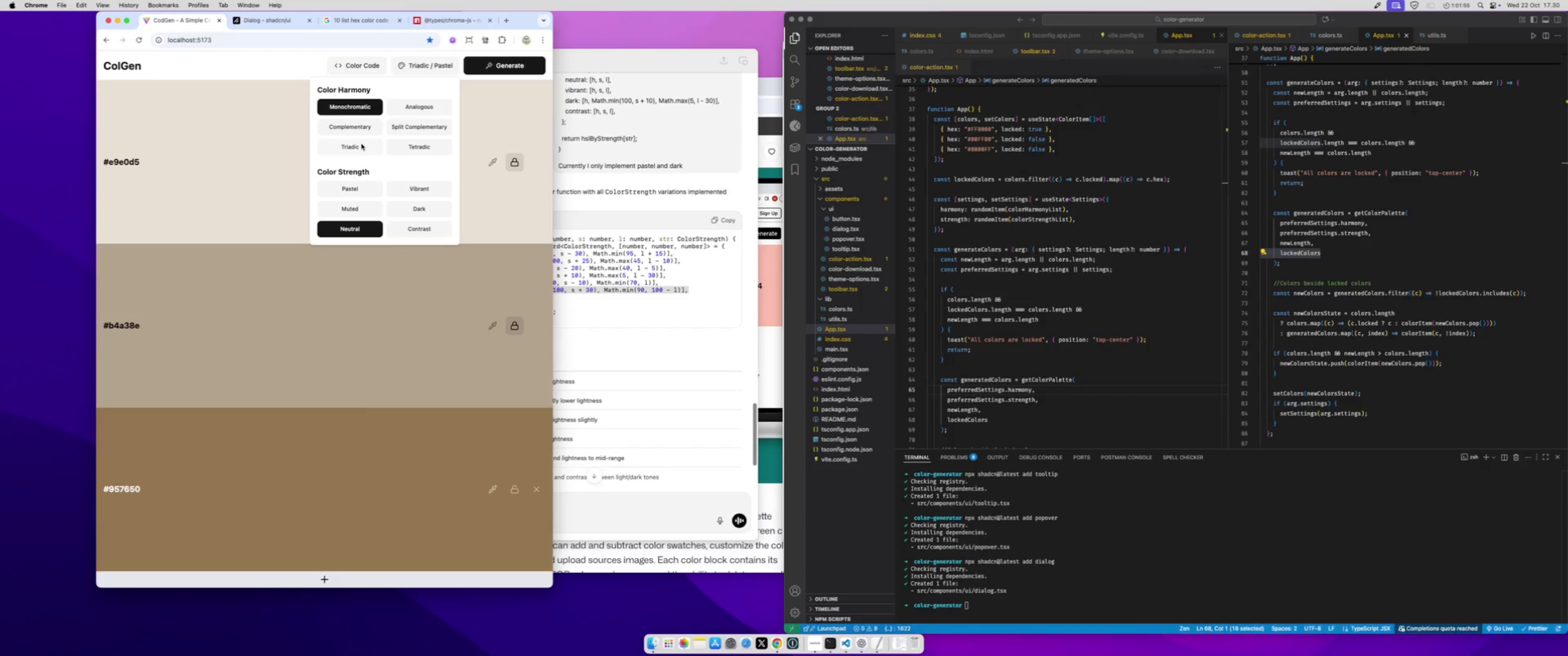 
left_click([361, 144])
 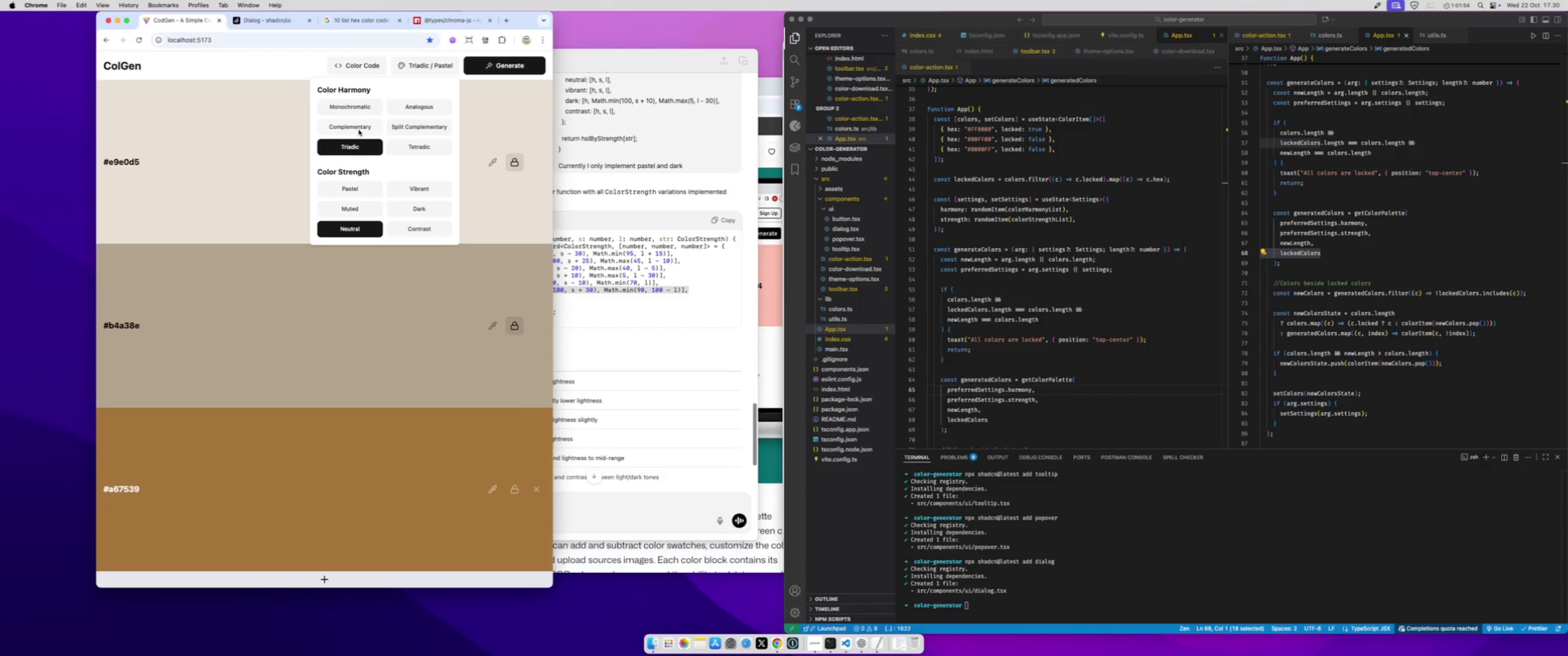 
left_click([359, 130])
 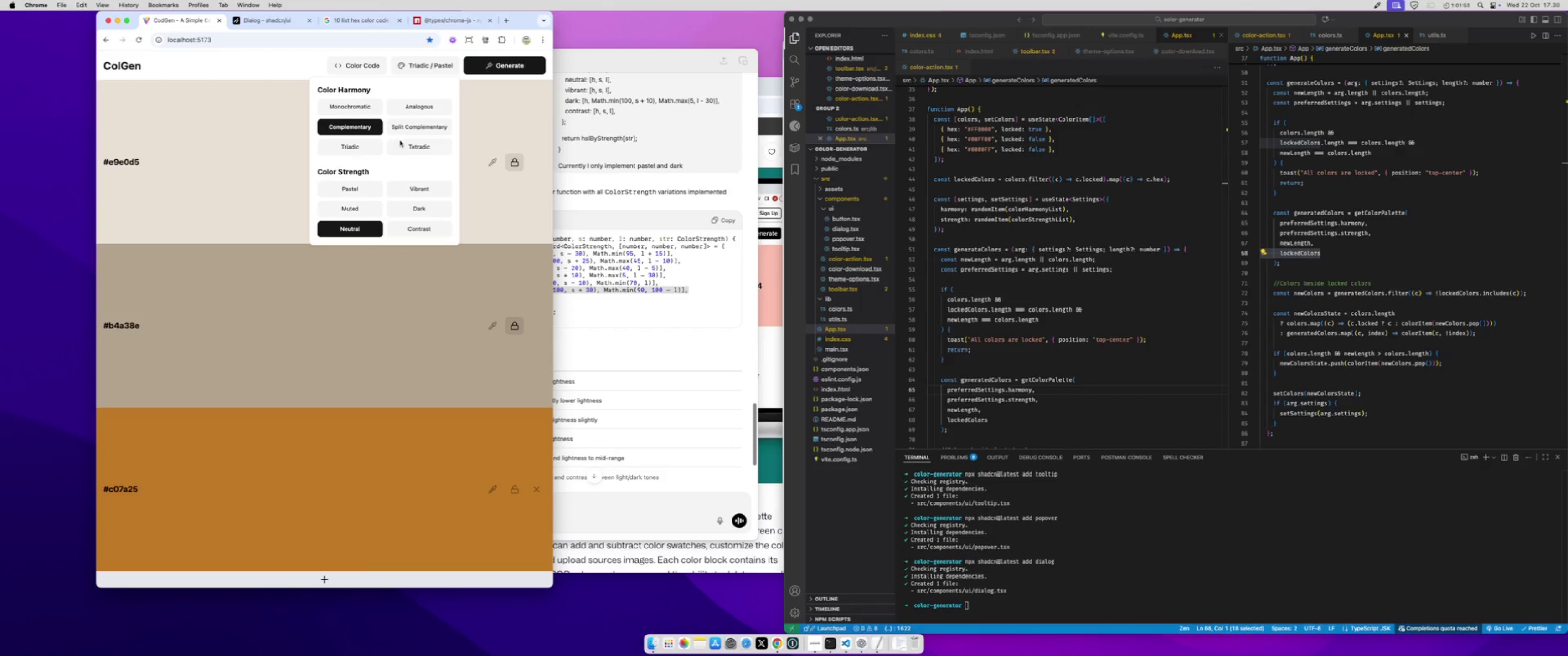 
left_click([401, 141])
 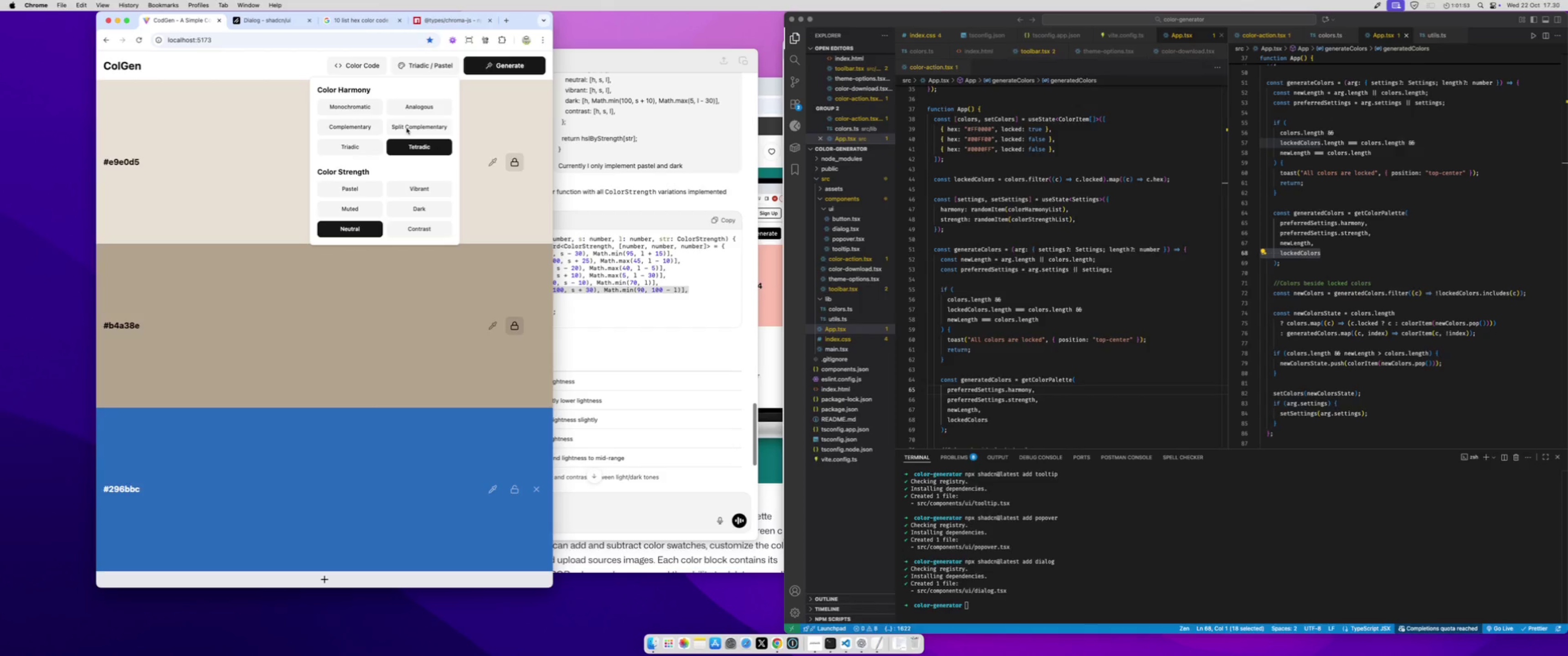 
left_click([407, 128])
 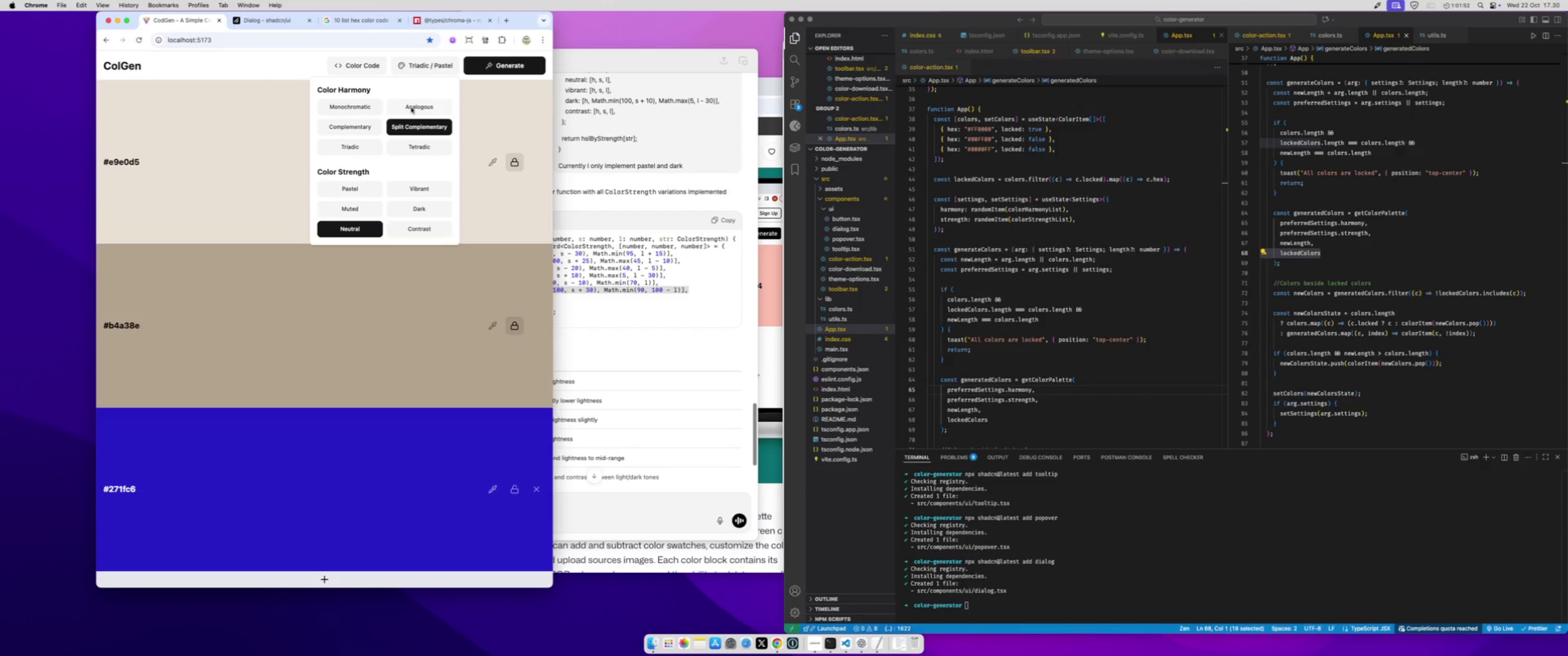 
left_click([411, 108])
 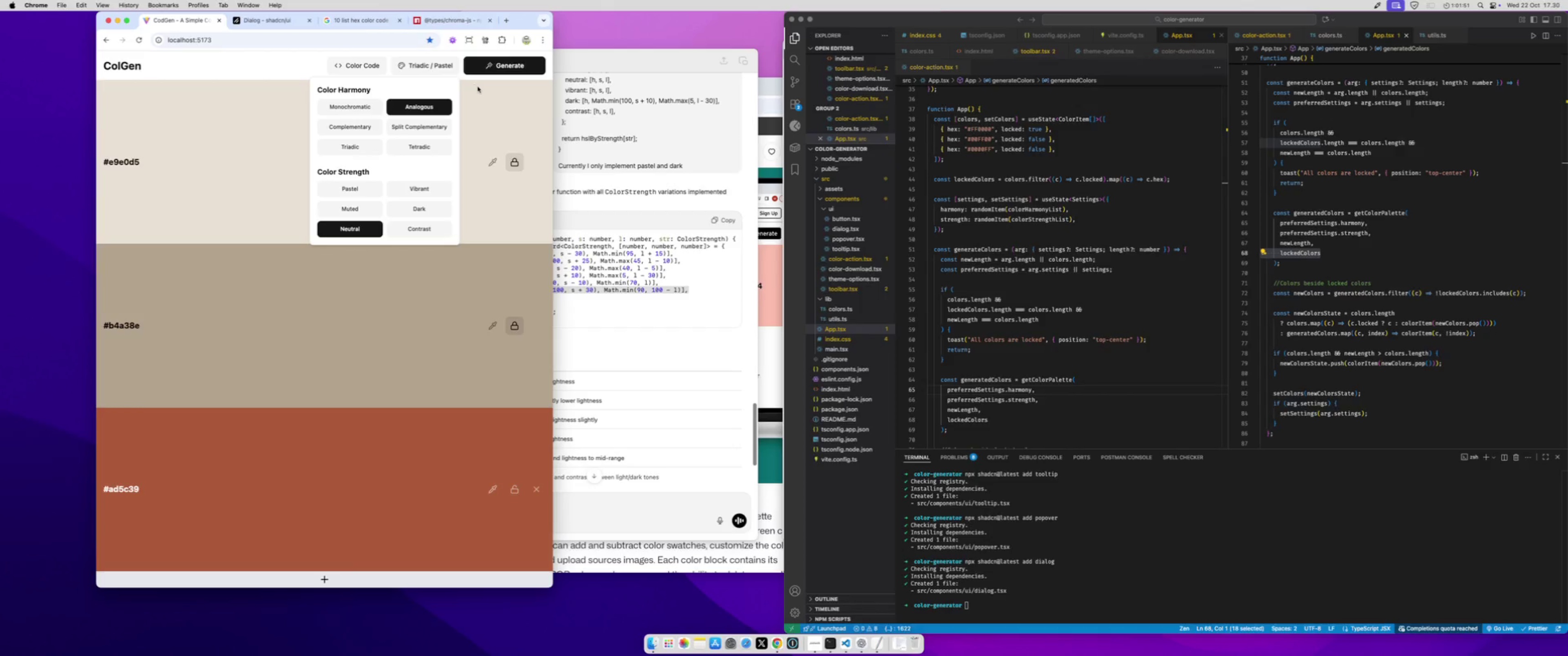 
left_click([476, 91])
 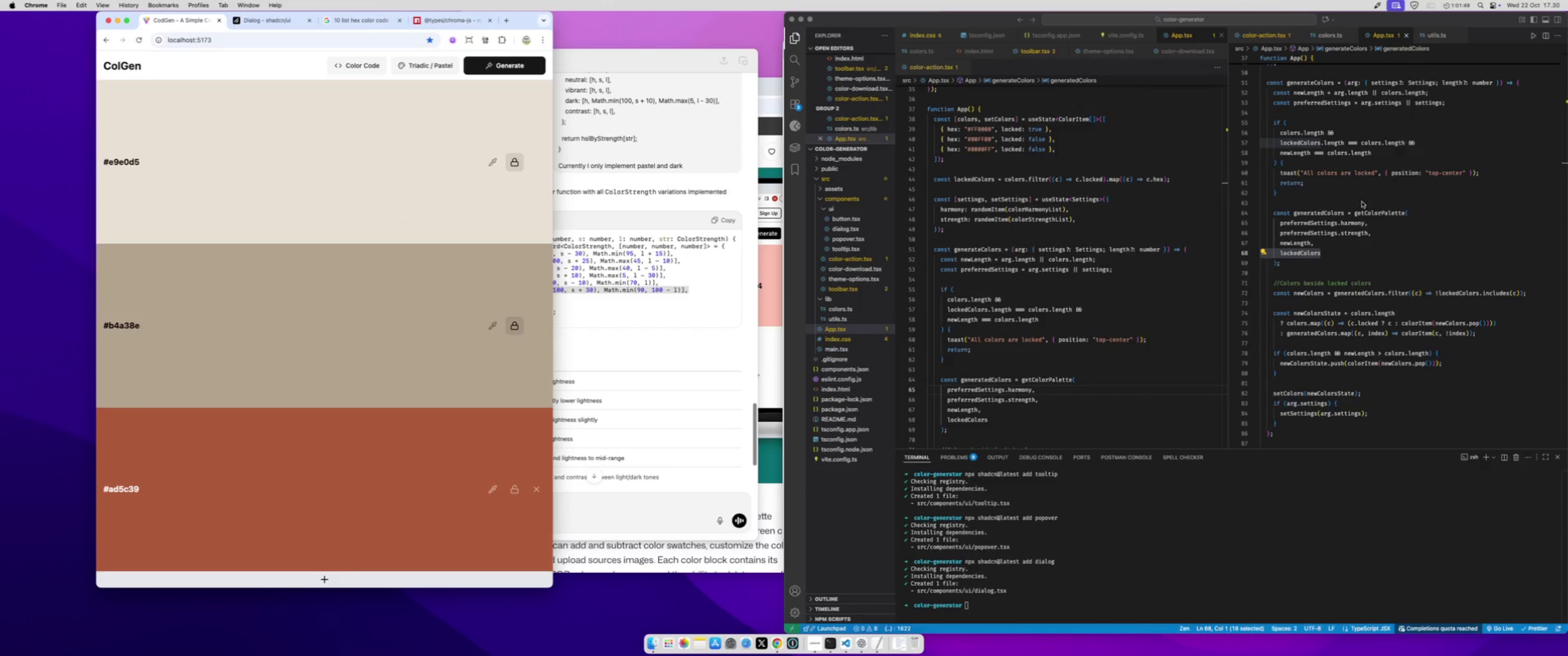 
left_click([1396, 217])
 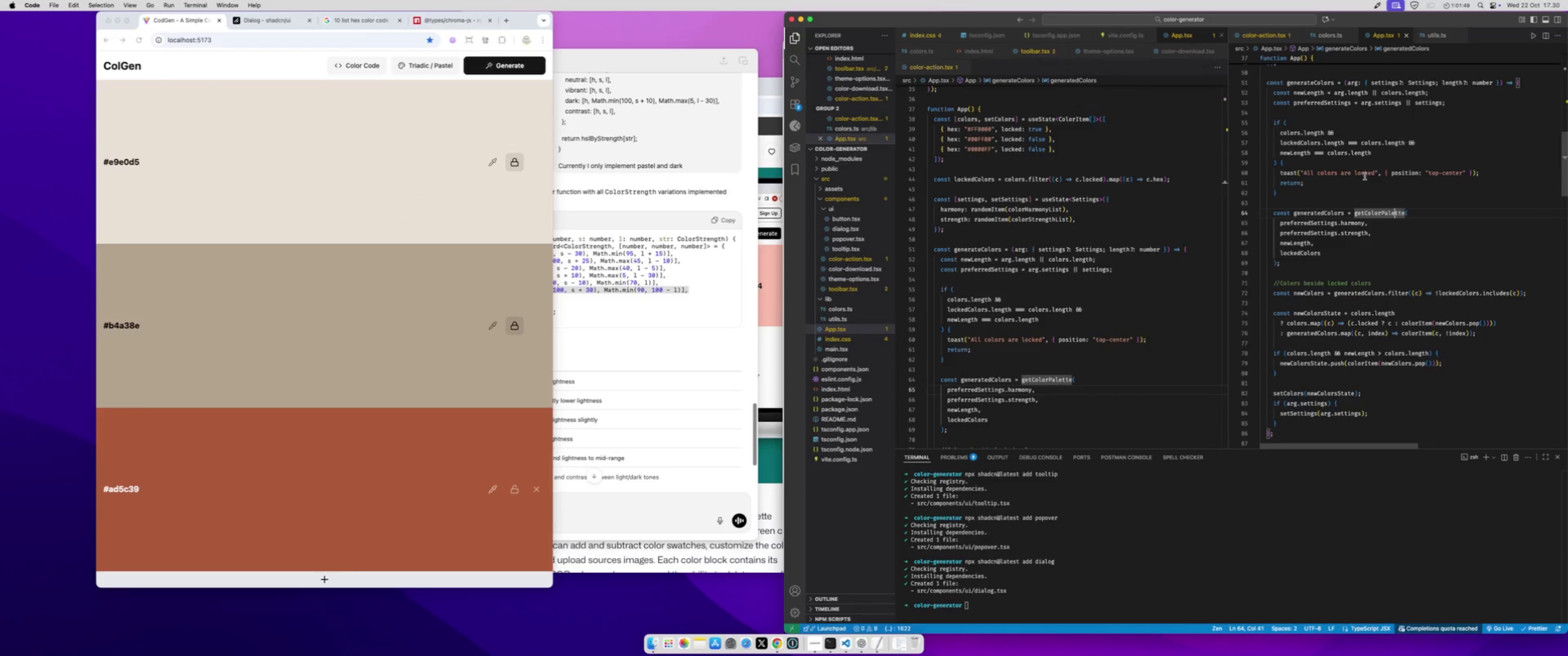 
left_click_drag(start_coordinate=[1365, 176], to_coordinate=[1248, 149])
 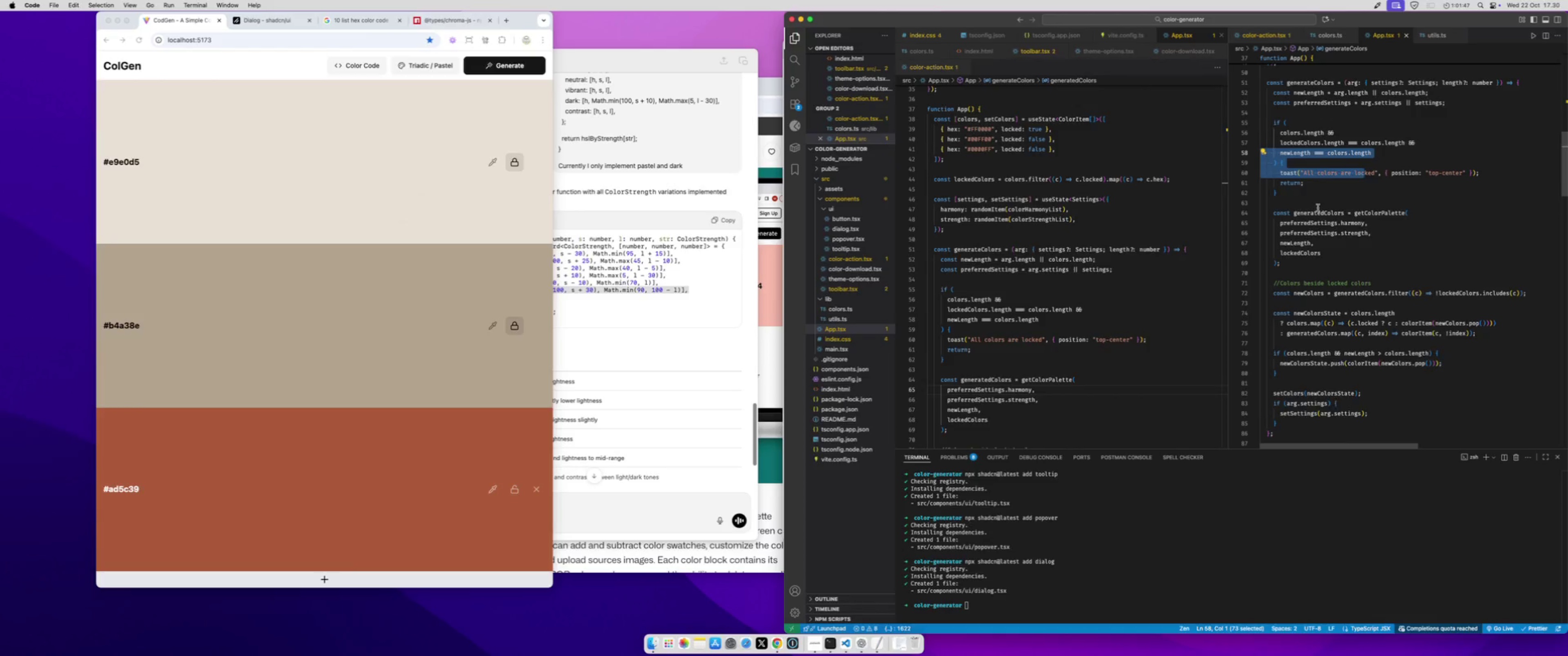 
scroll: coordinate [1318, 207], scroll_direction: down, amount: 10.0
 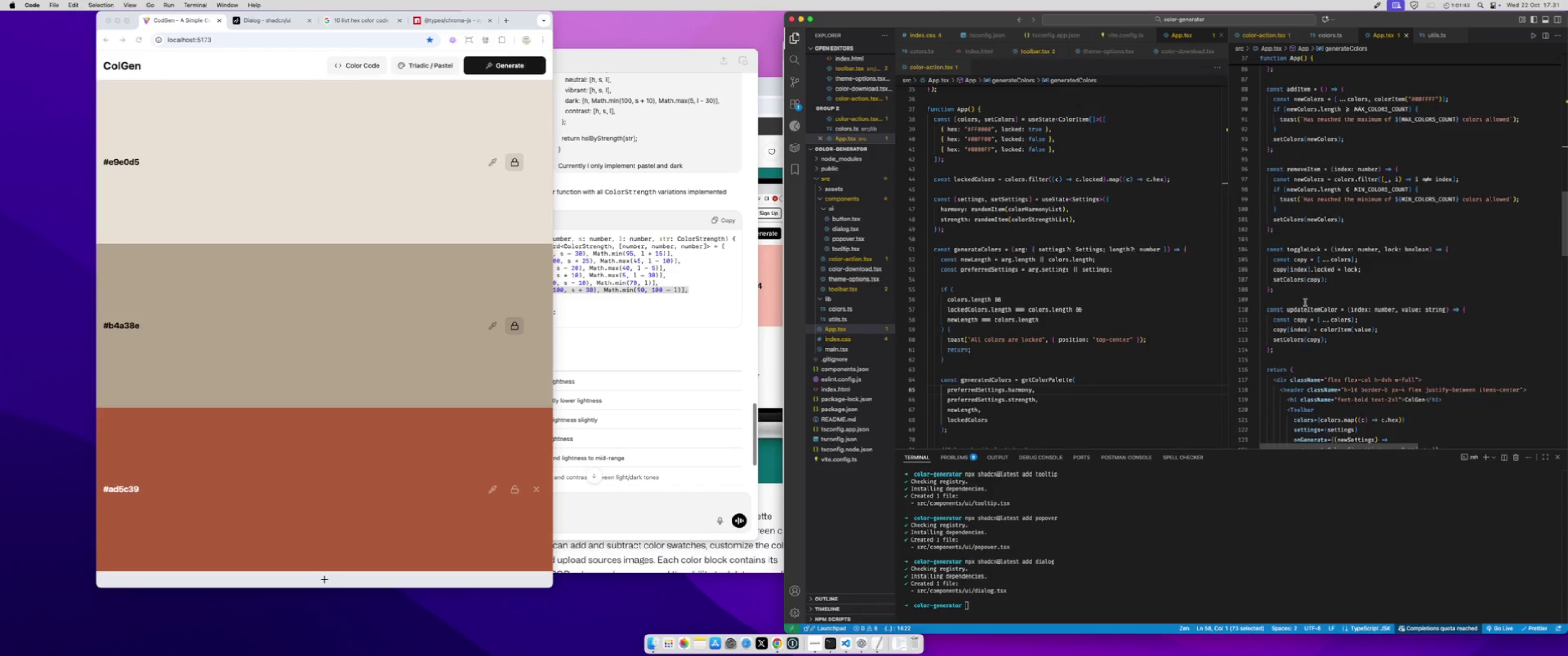 
scroll: coordinate [1307, 298], scroll_direction: none, amount: 0.0
 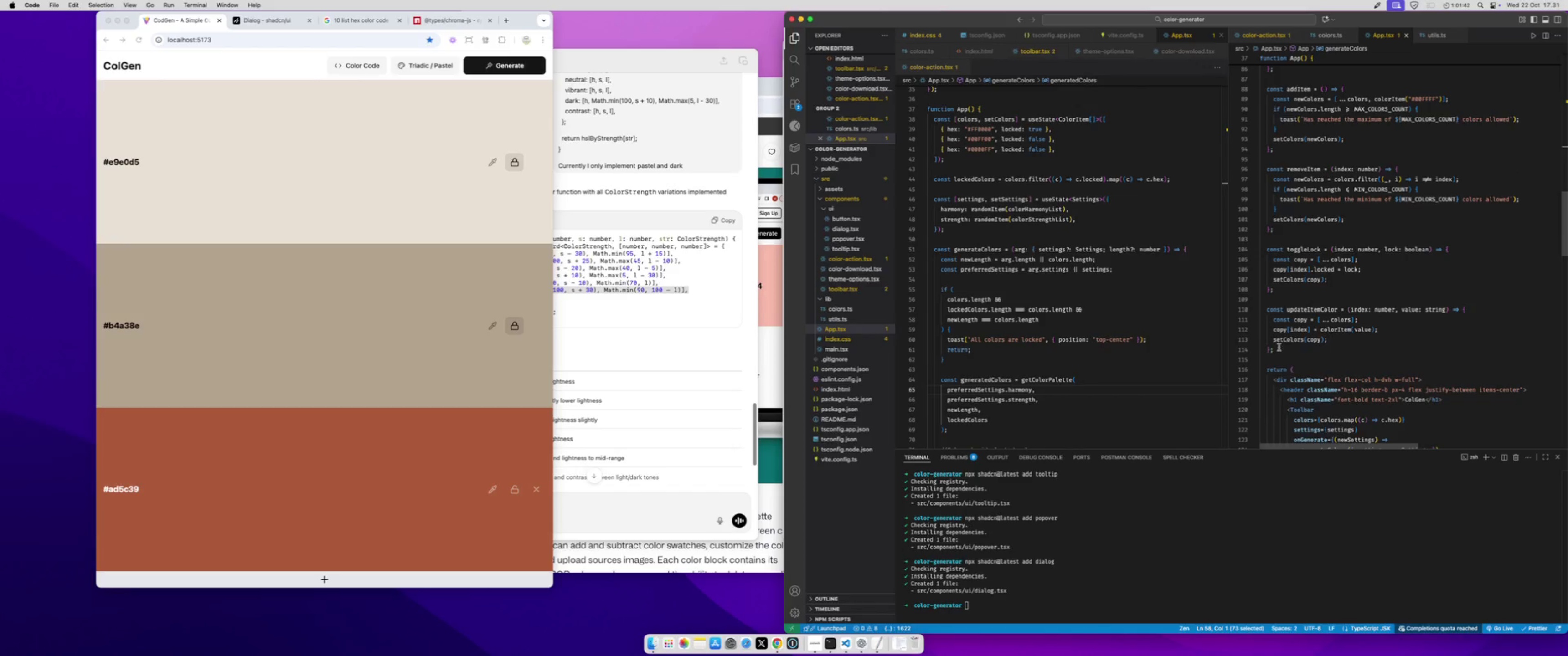 
scroll: coordinate [1293, 326], scroll_direction: up, amount: 21.0
 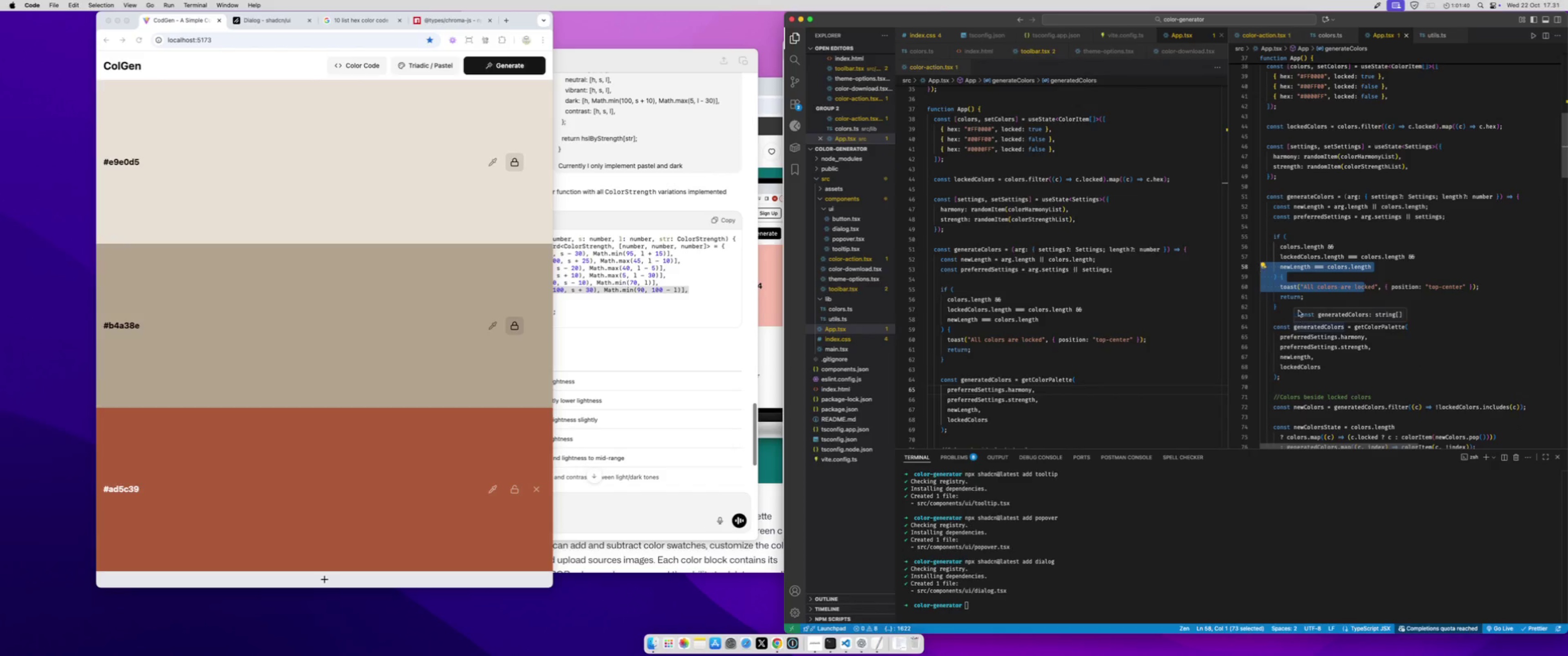 
scroll: coordinate [1299, 310], scroll_direction: down, amount: 2.0
 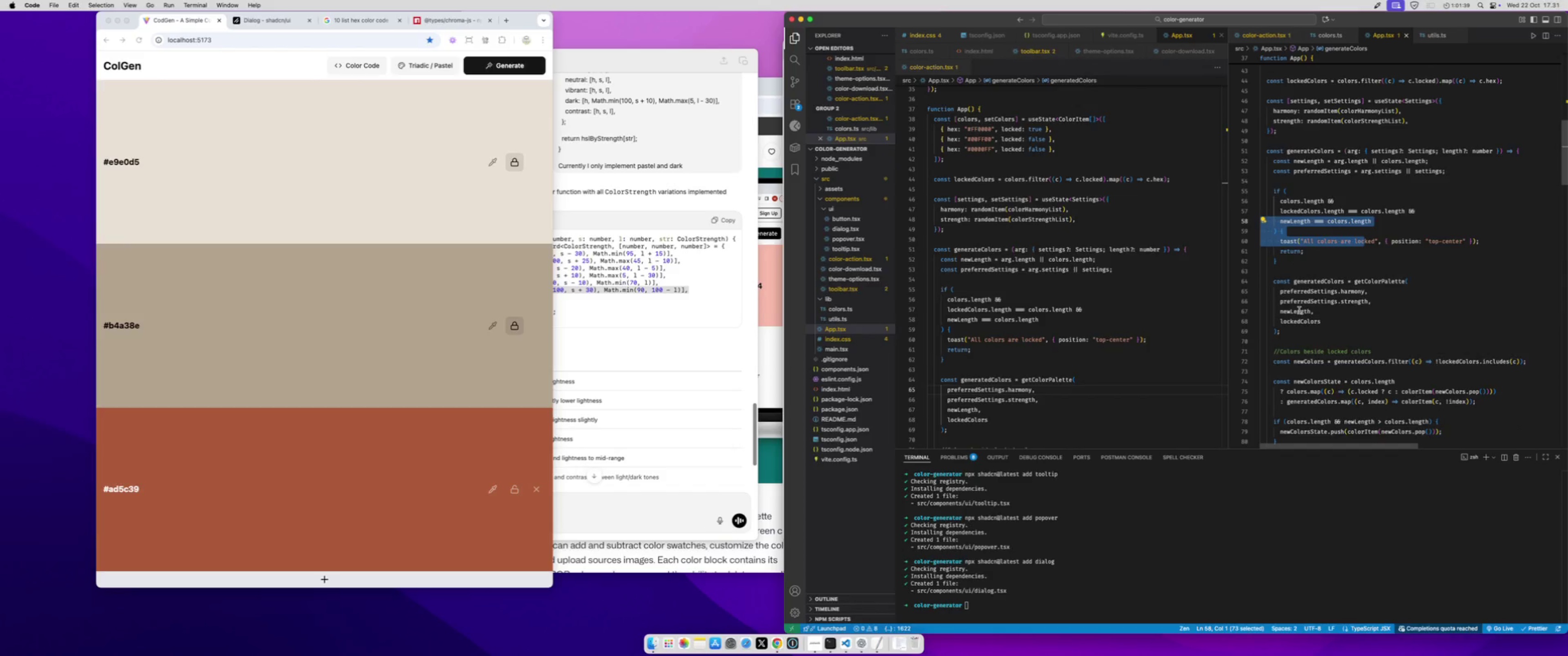 
scroll: coordinate [1300, 308], scroll_direction: up, amount: 5.0
 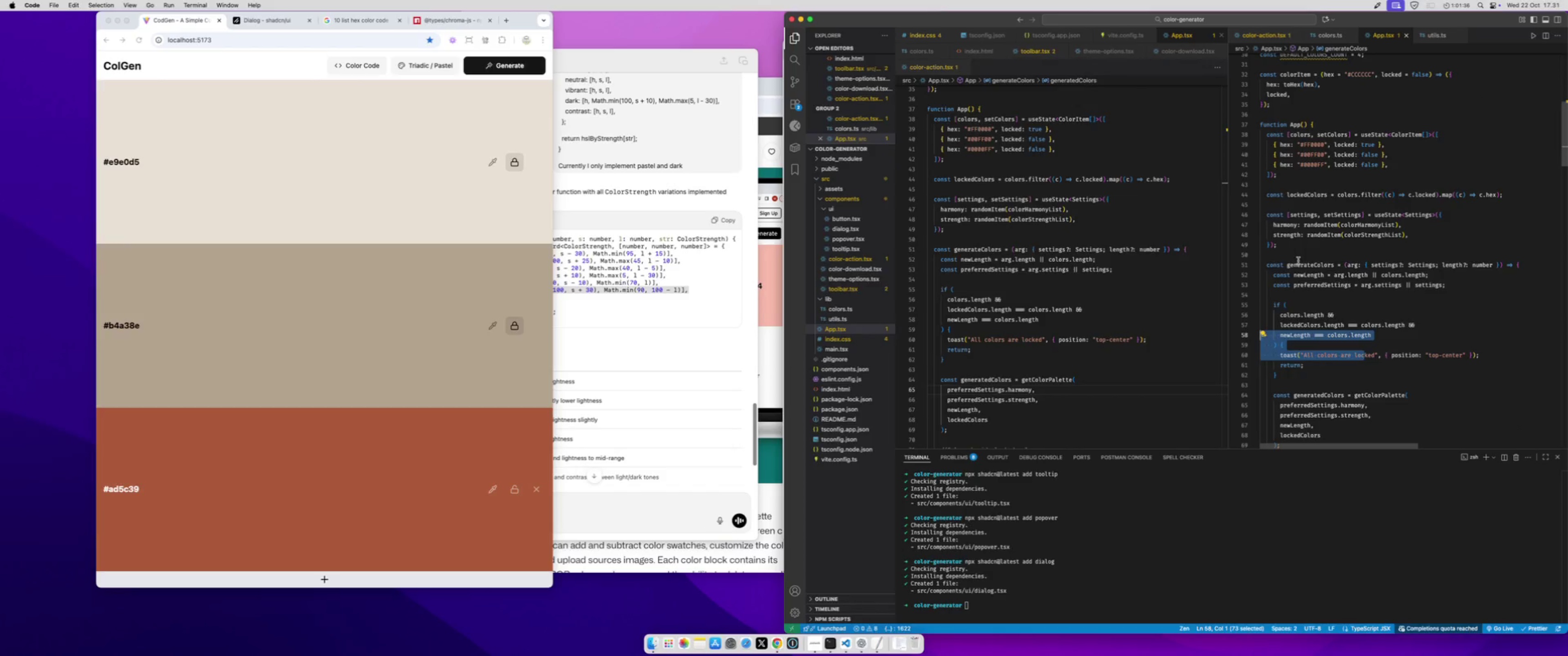 
left_click([1296, 246])
 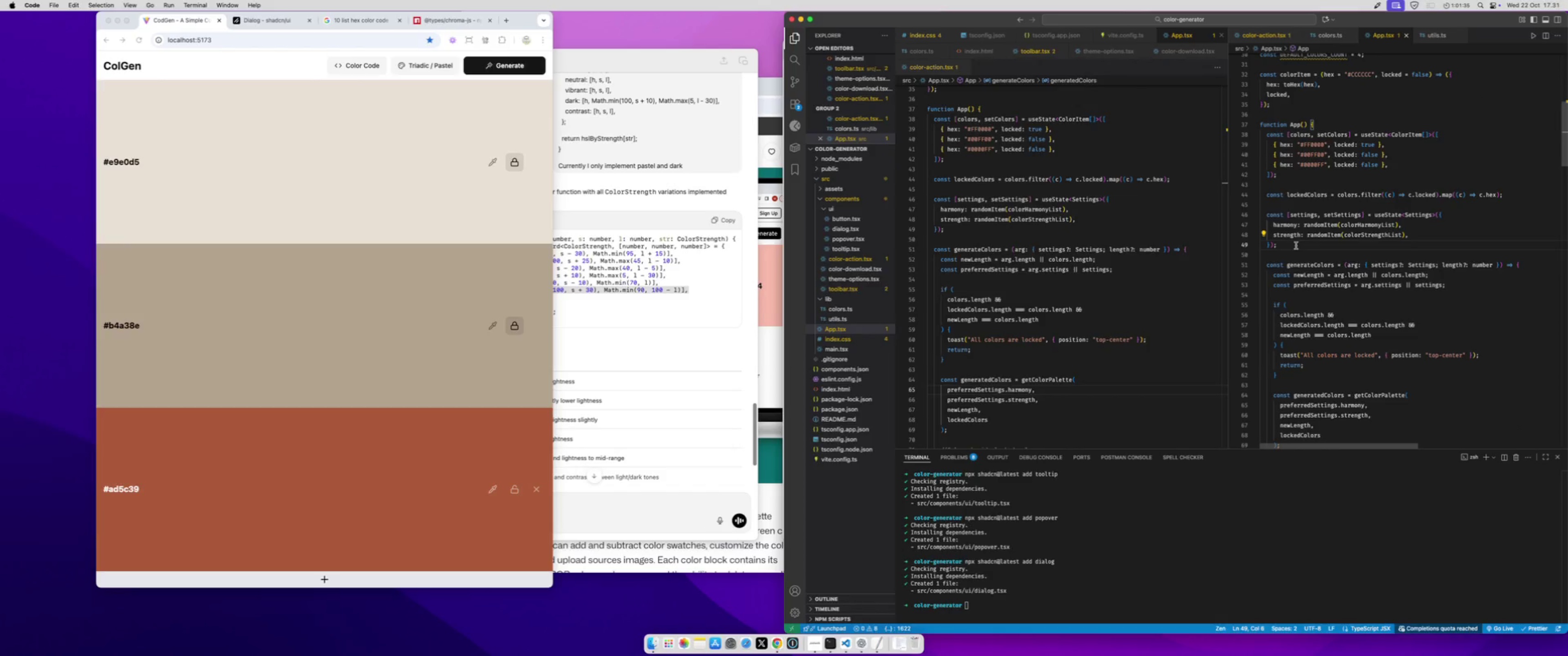 
key(Enter)
 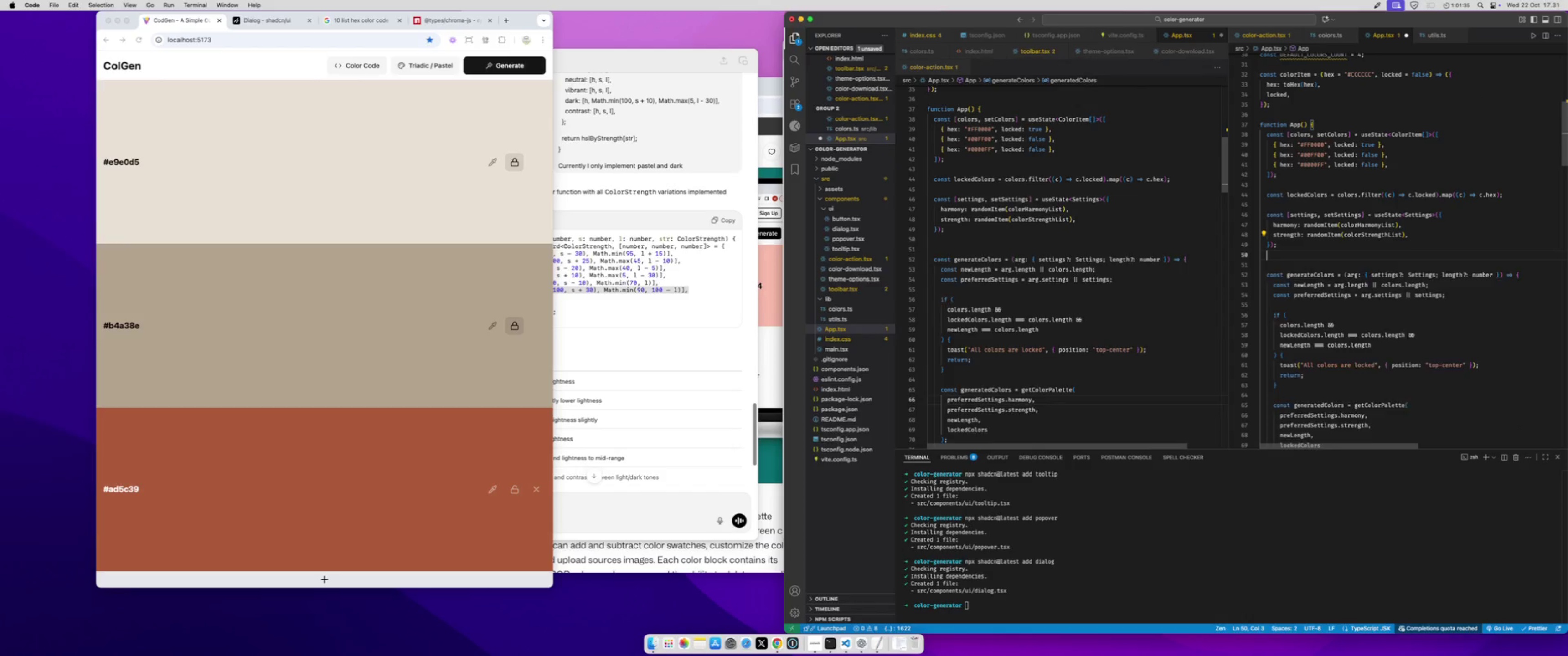 
key(Enter)
 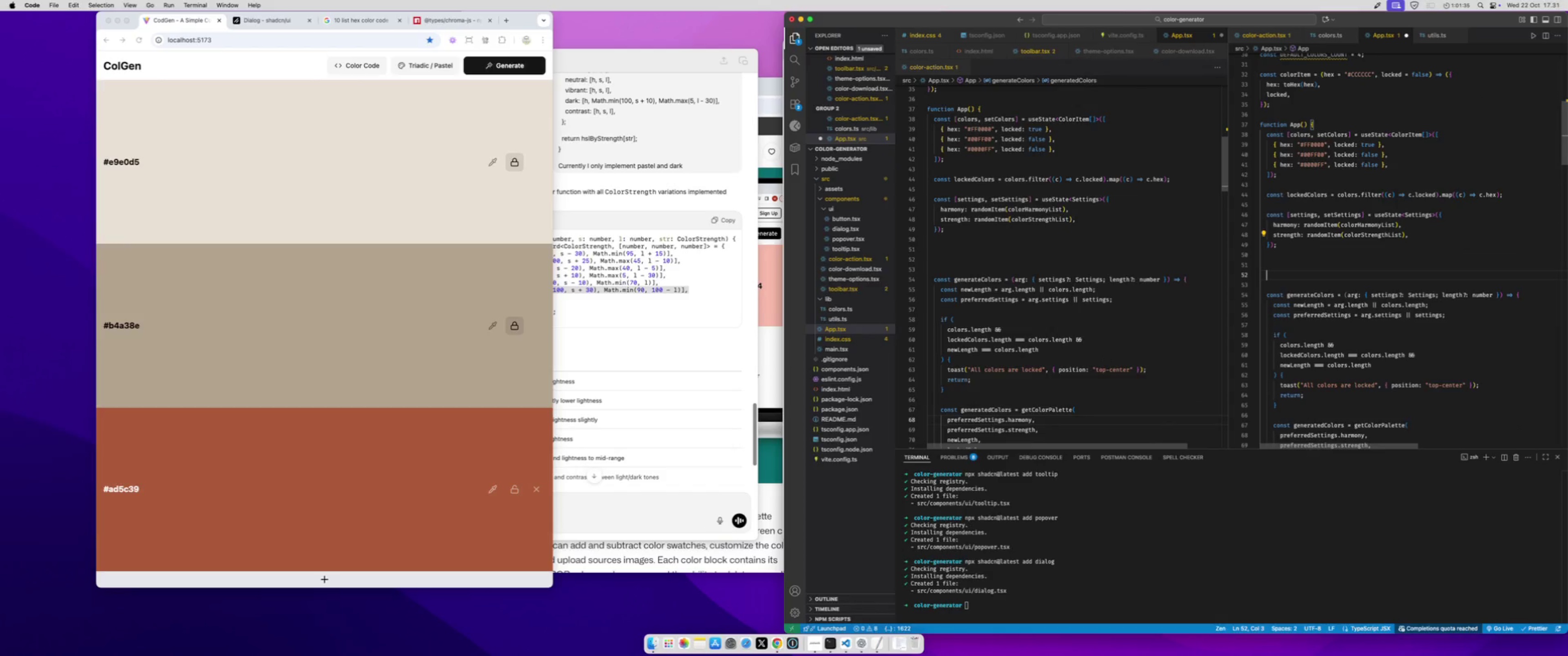 
key(Enter)
 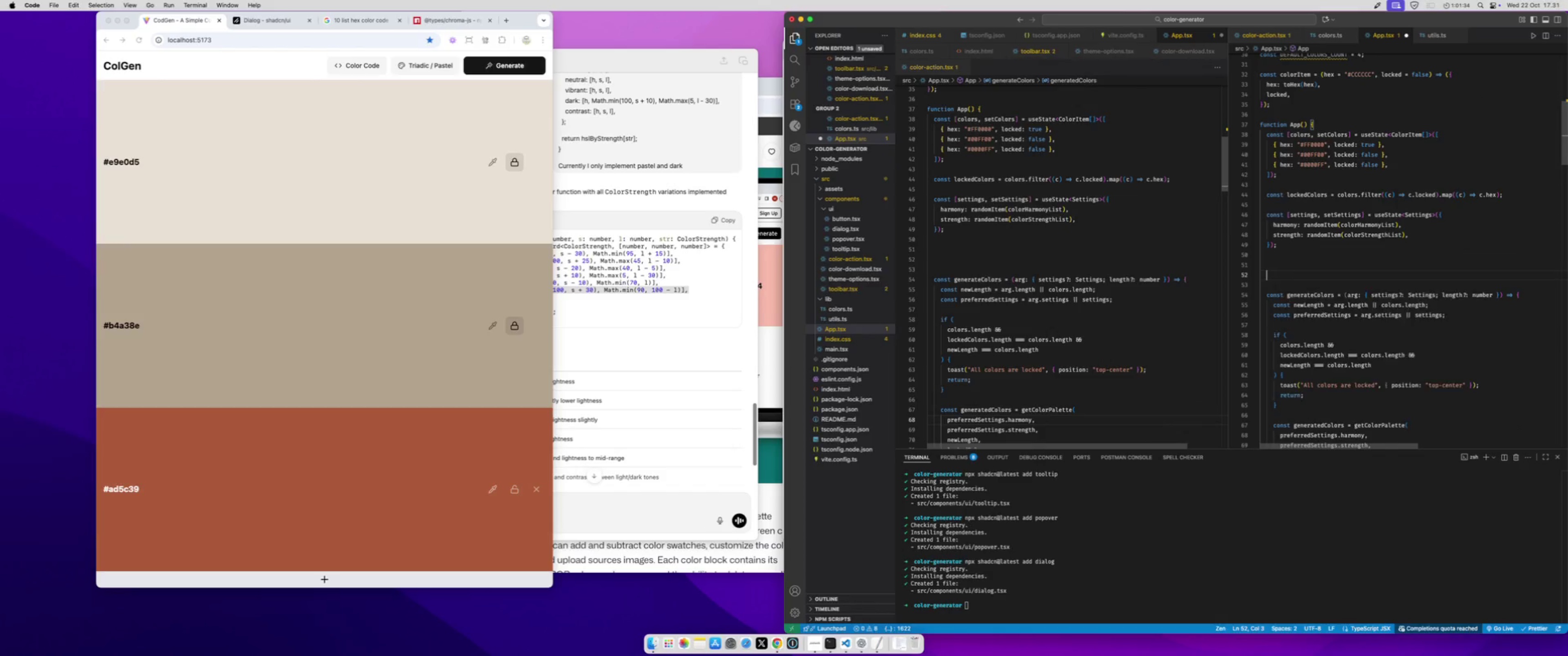 
type(useEf)
 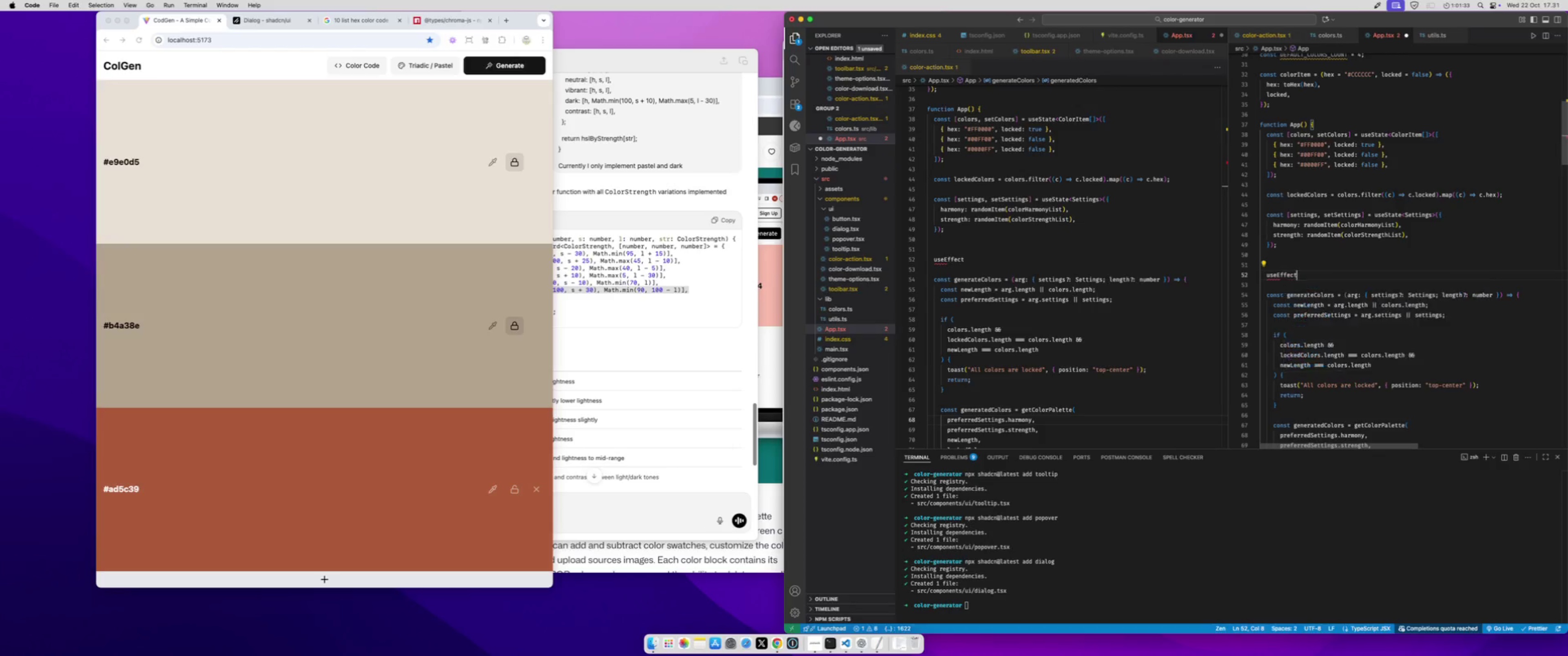 
key(Enter)
 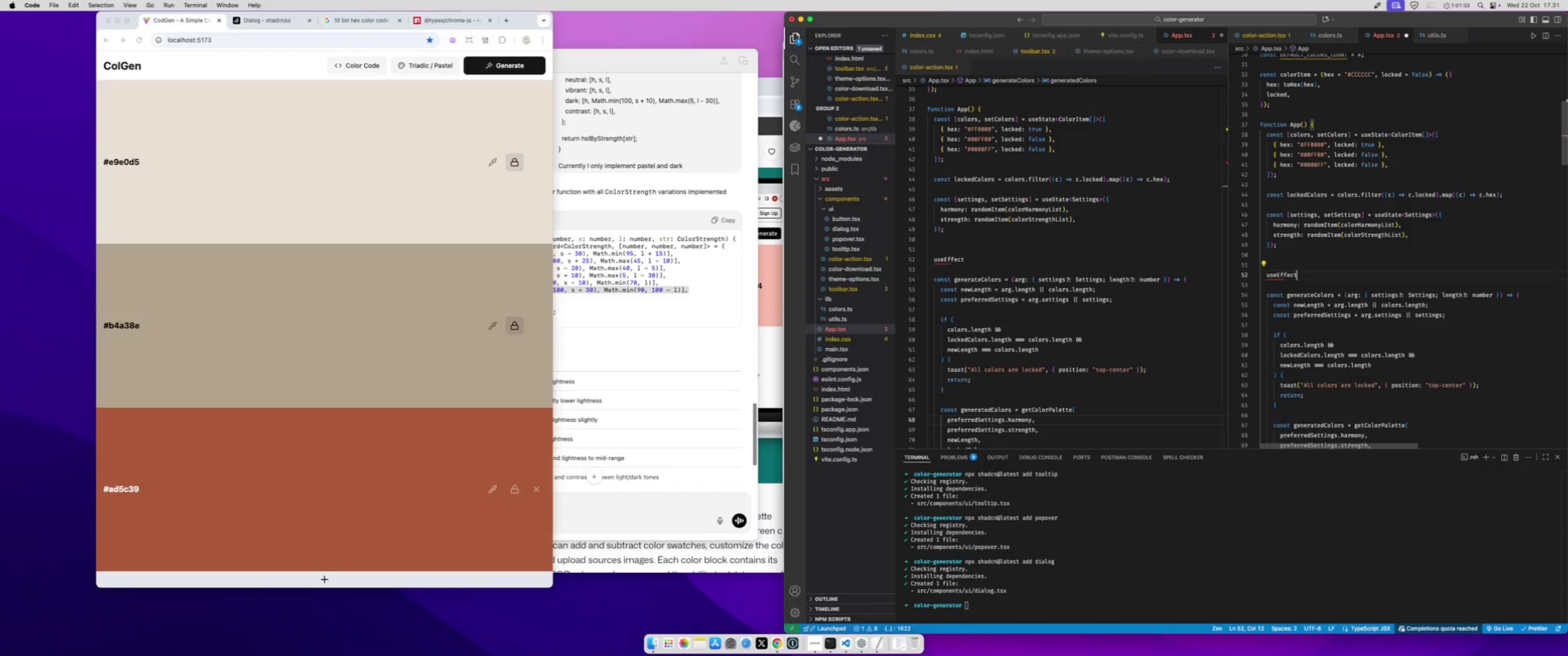 
type(())
 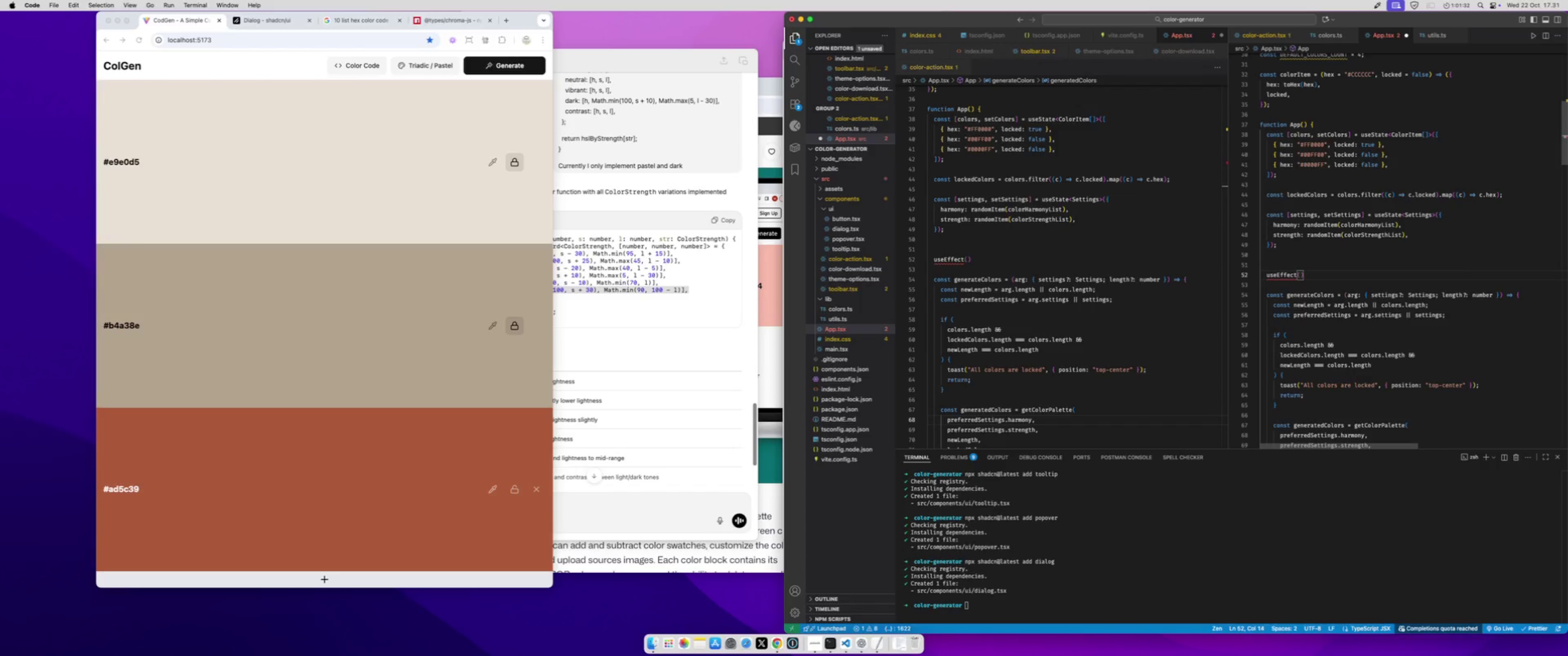 
key(ArrowLeft)
 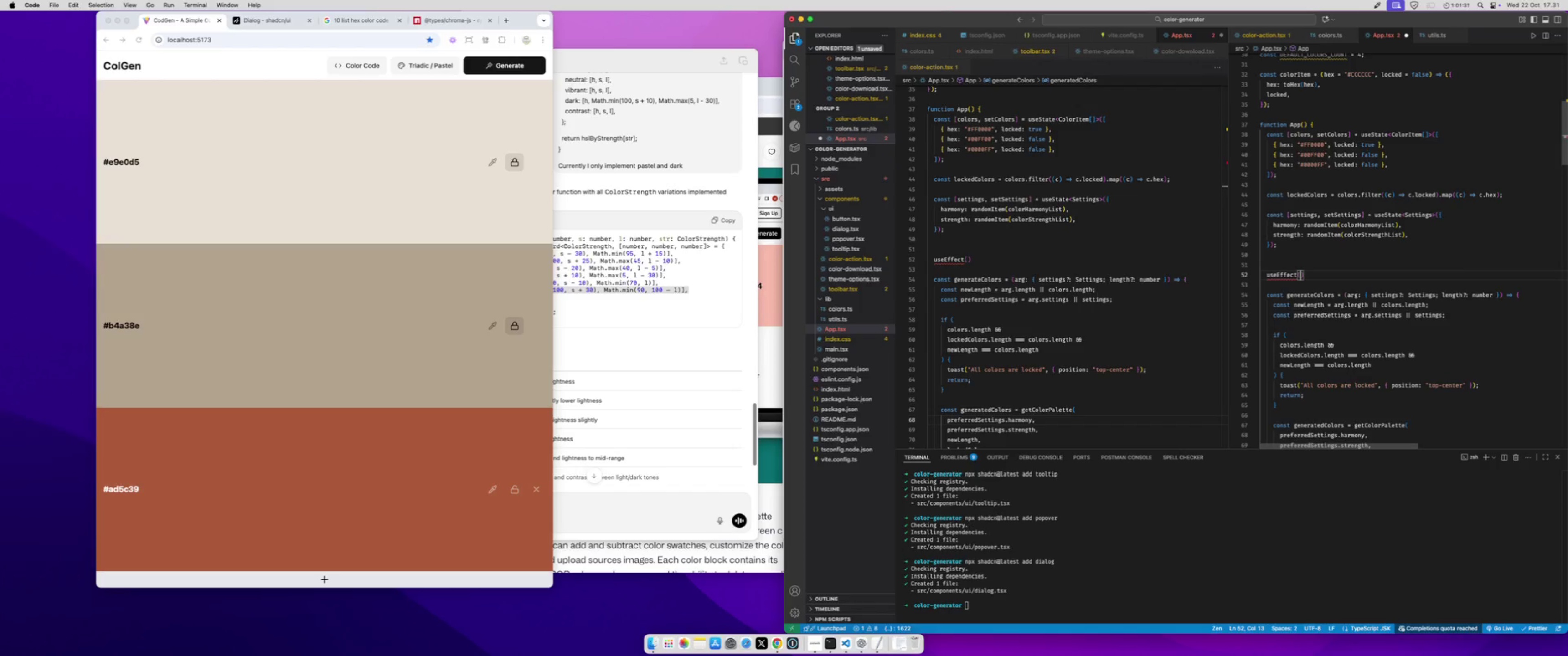 
type(()=>{},[])
 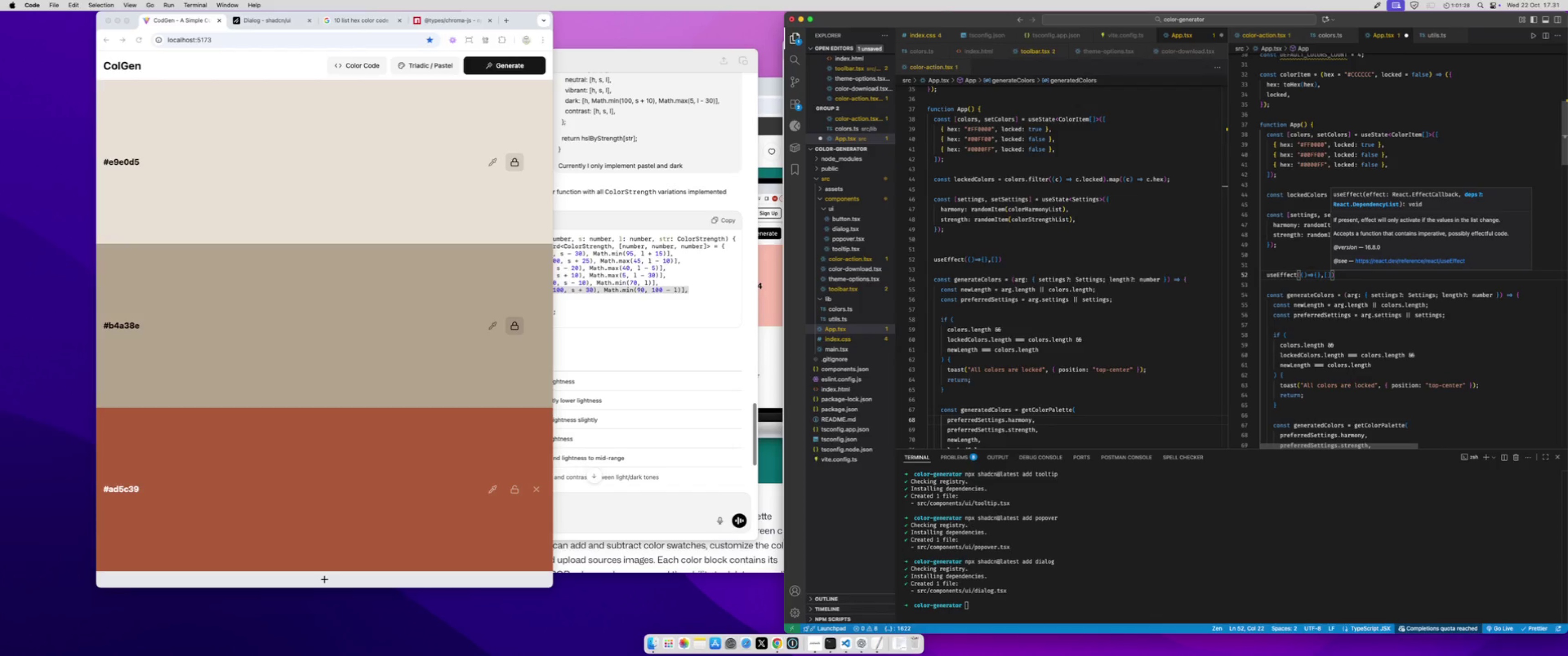 
key(ArrowLeft)
 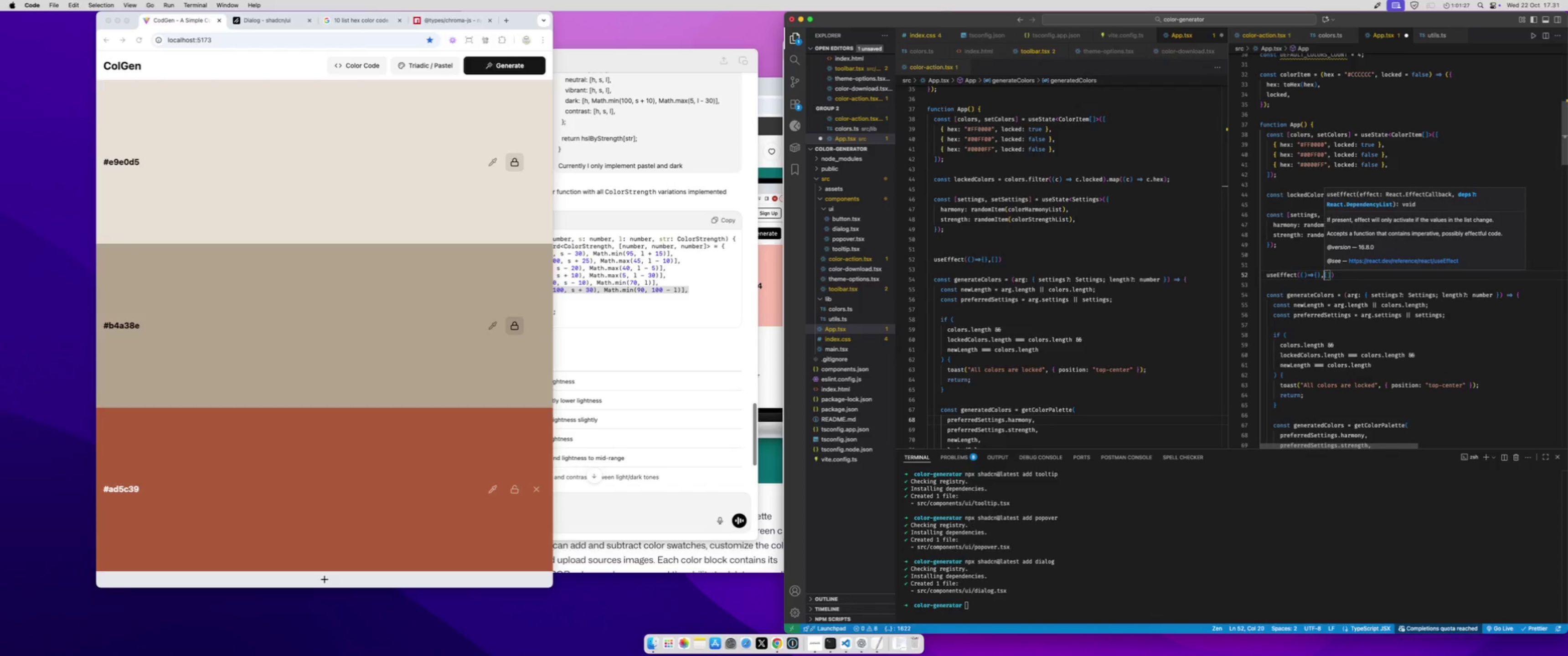 
key(ArrowLeft)
 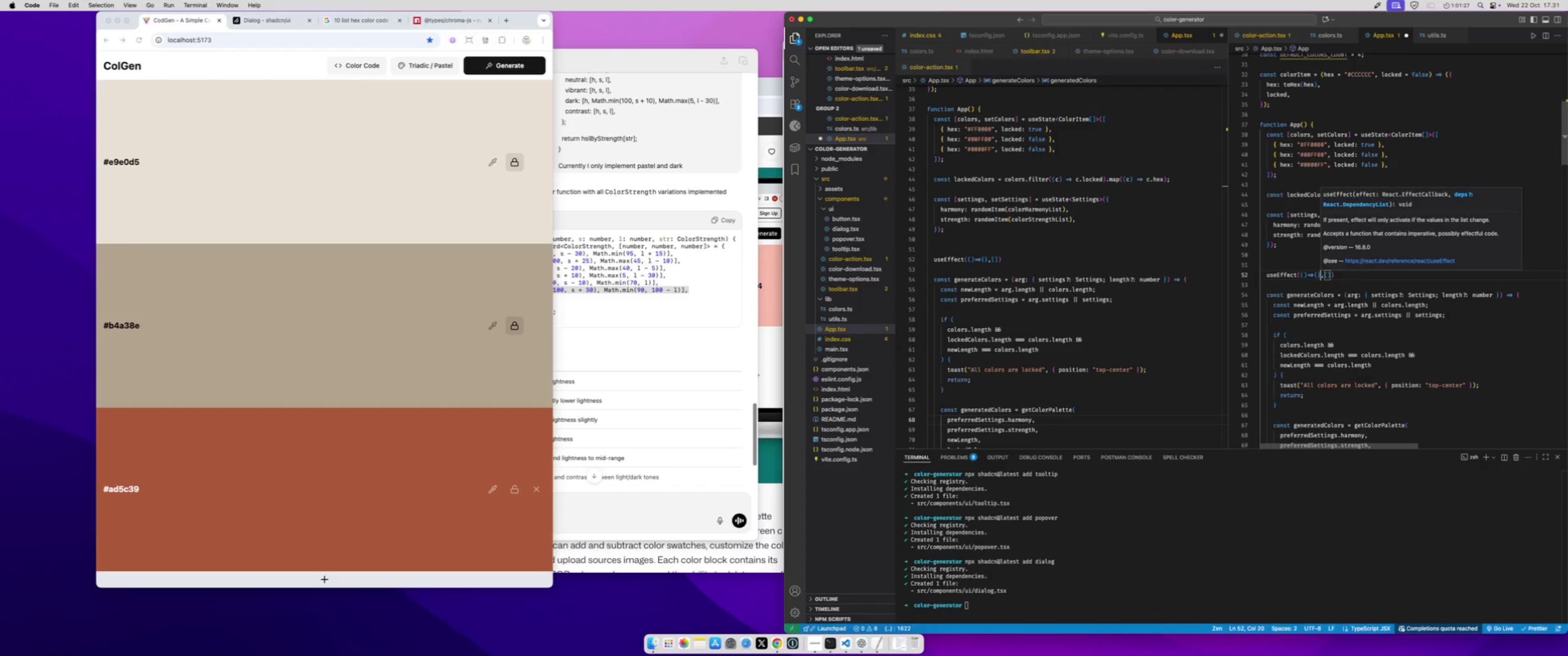 
key(ArrowLeft)
 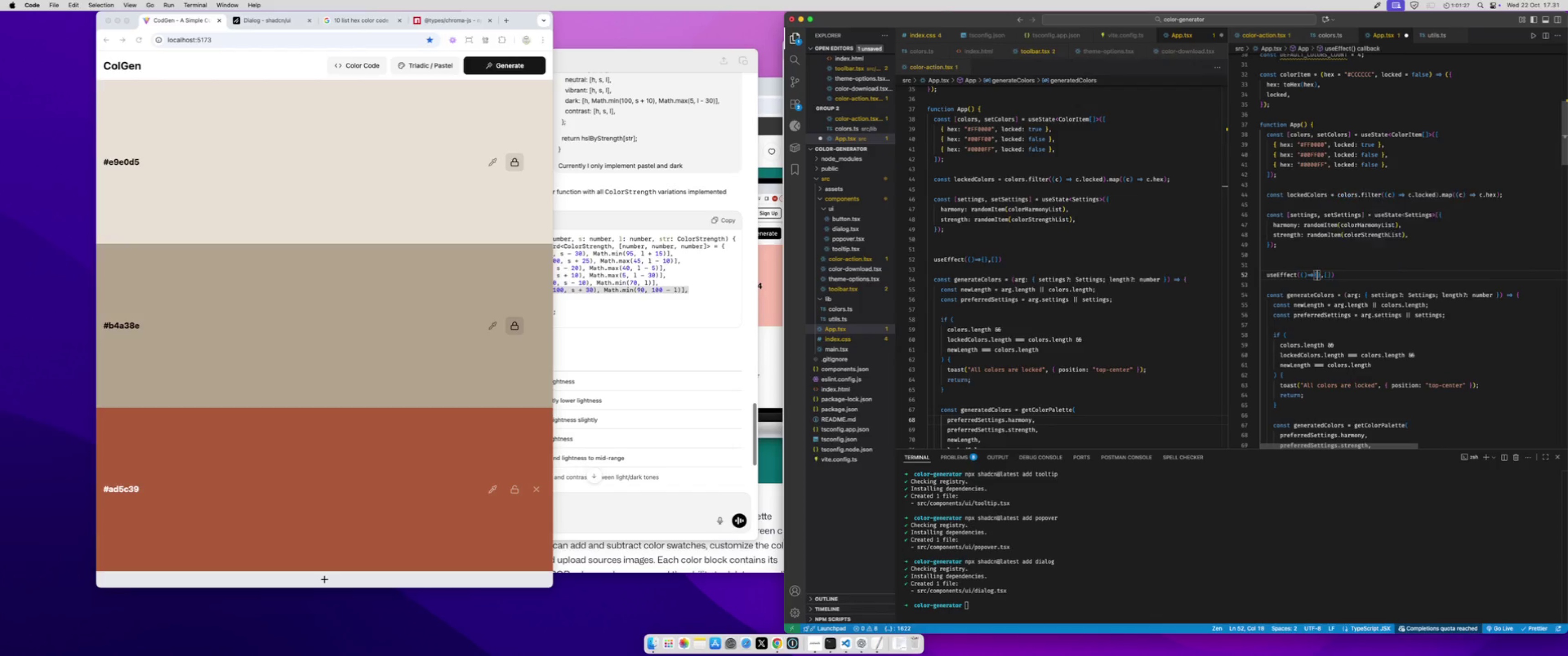 
key(ArrowLeft)
 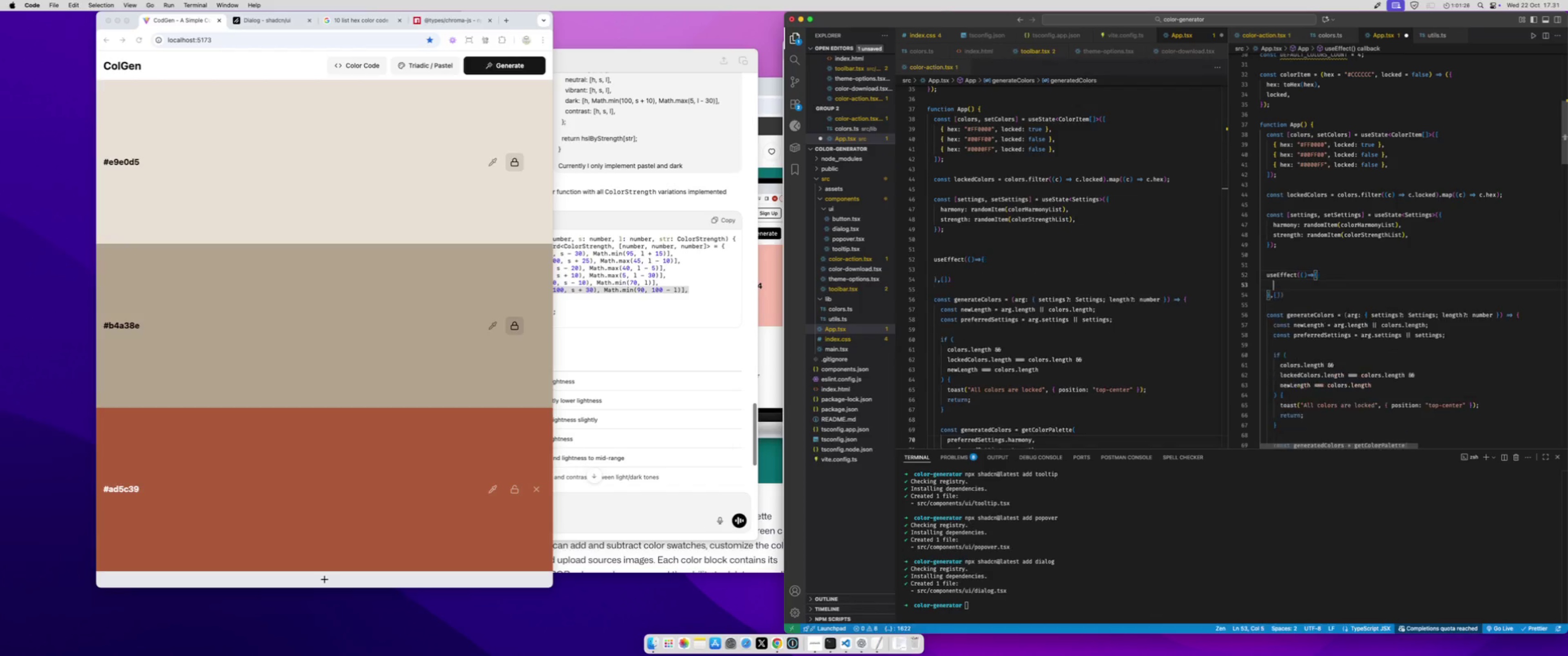 
key(Enter)
 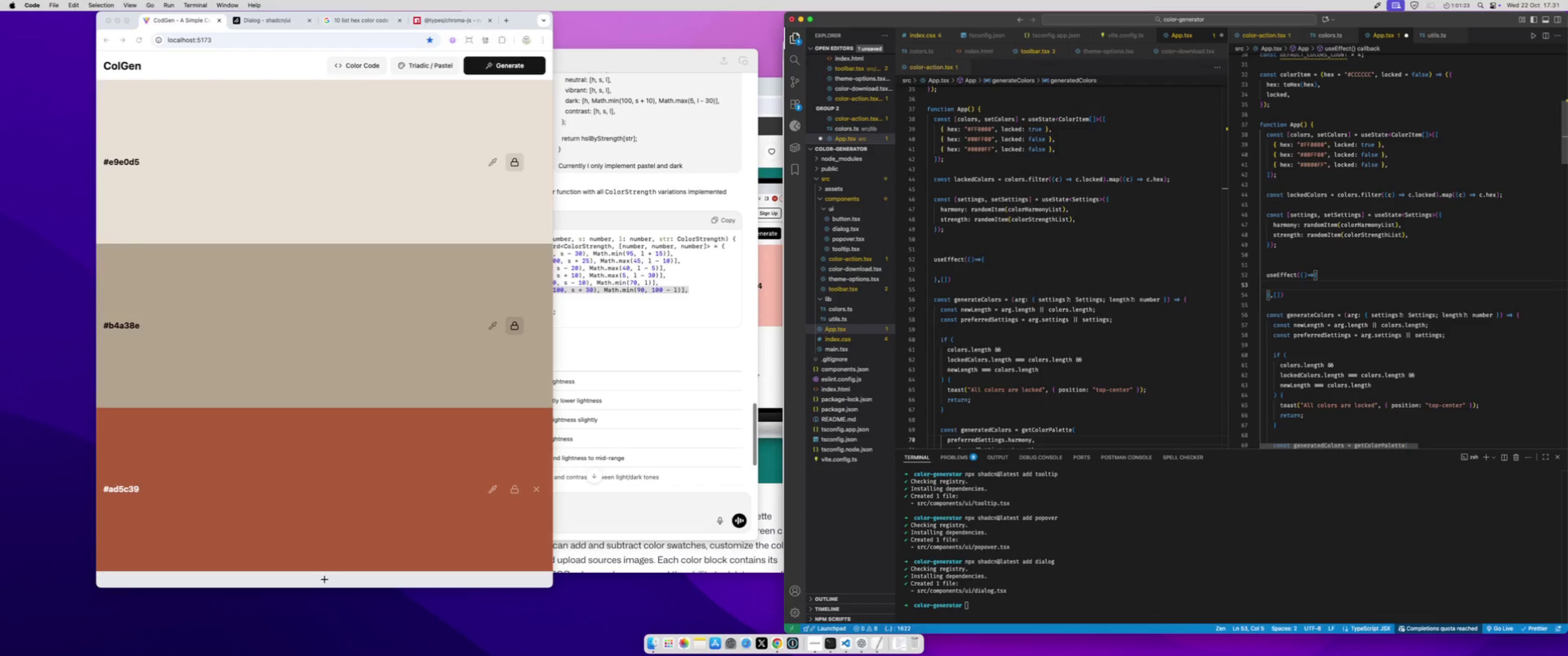 
type(generate)
 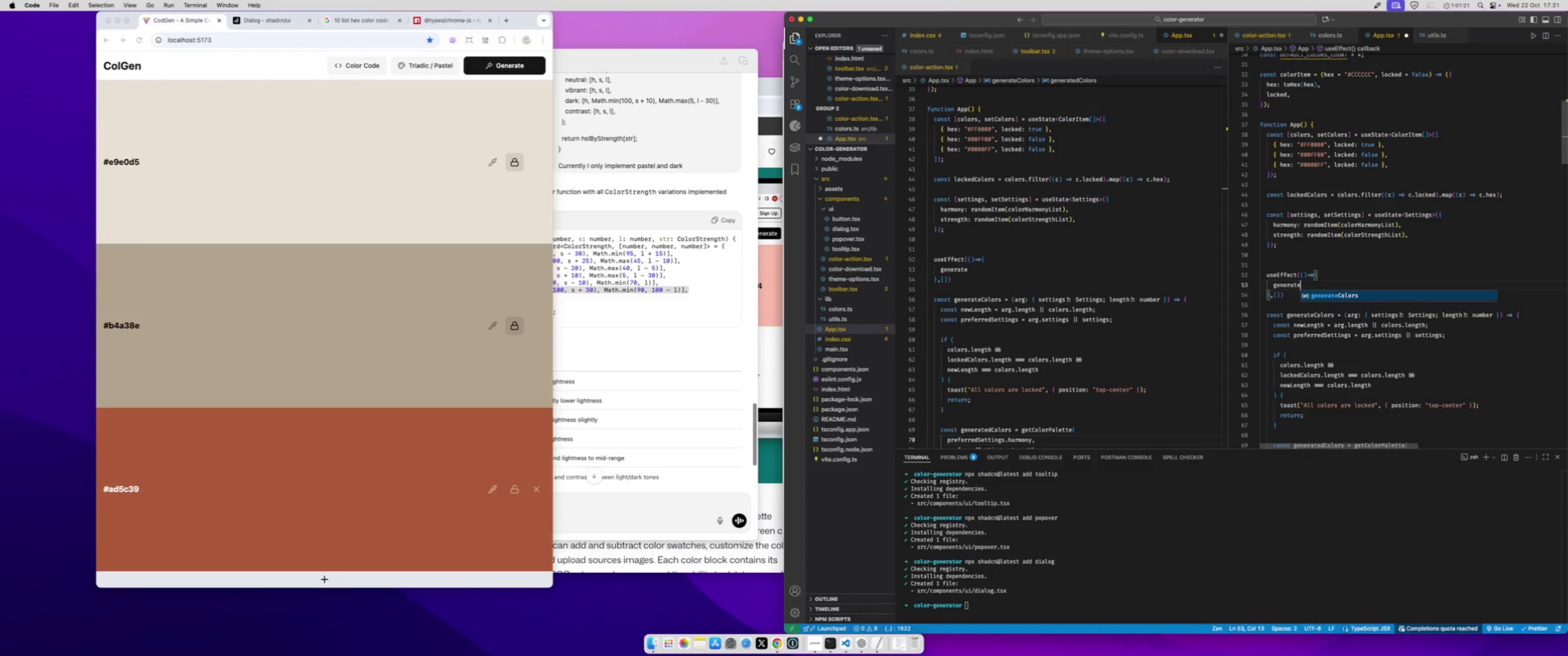 
key(Enter)
 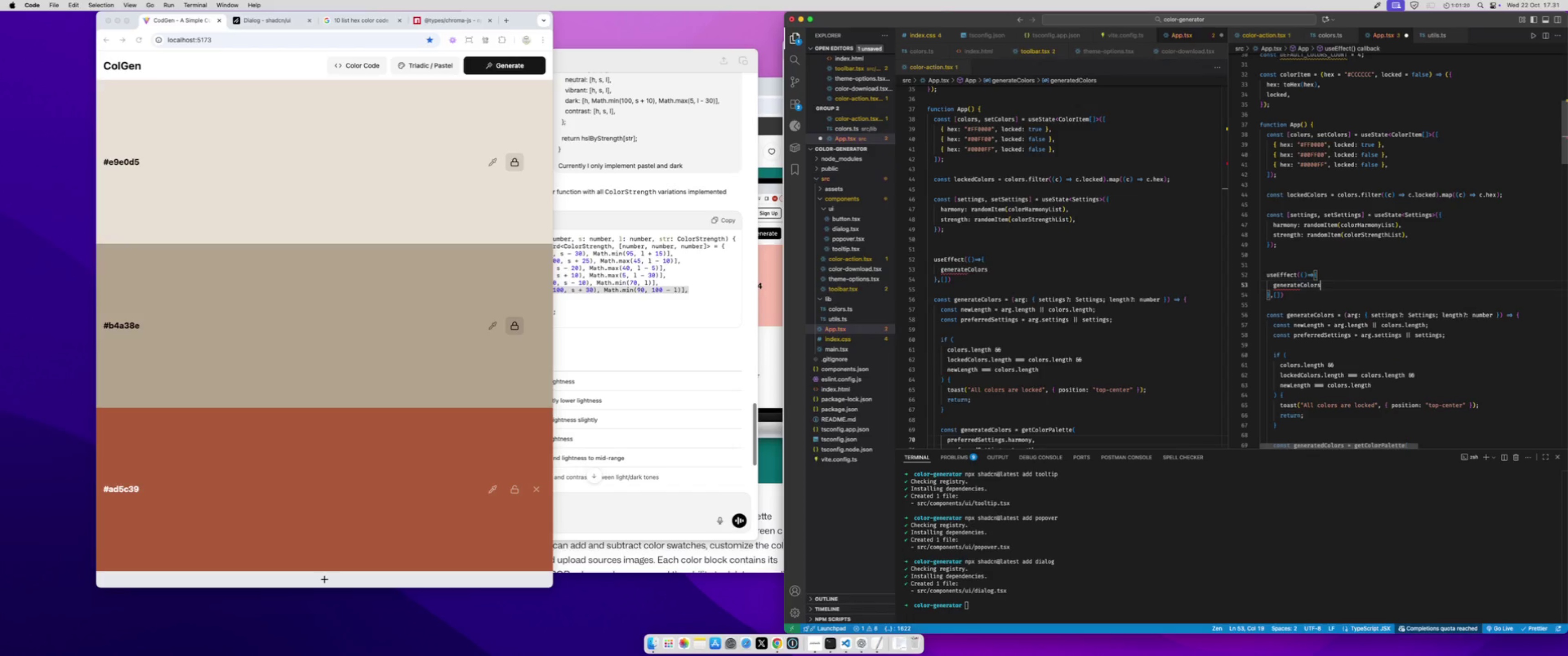 
type(({le)
 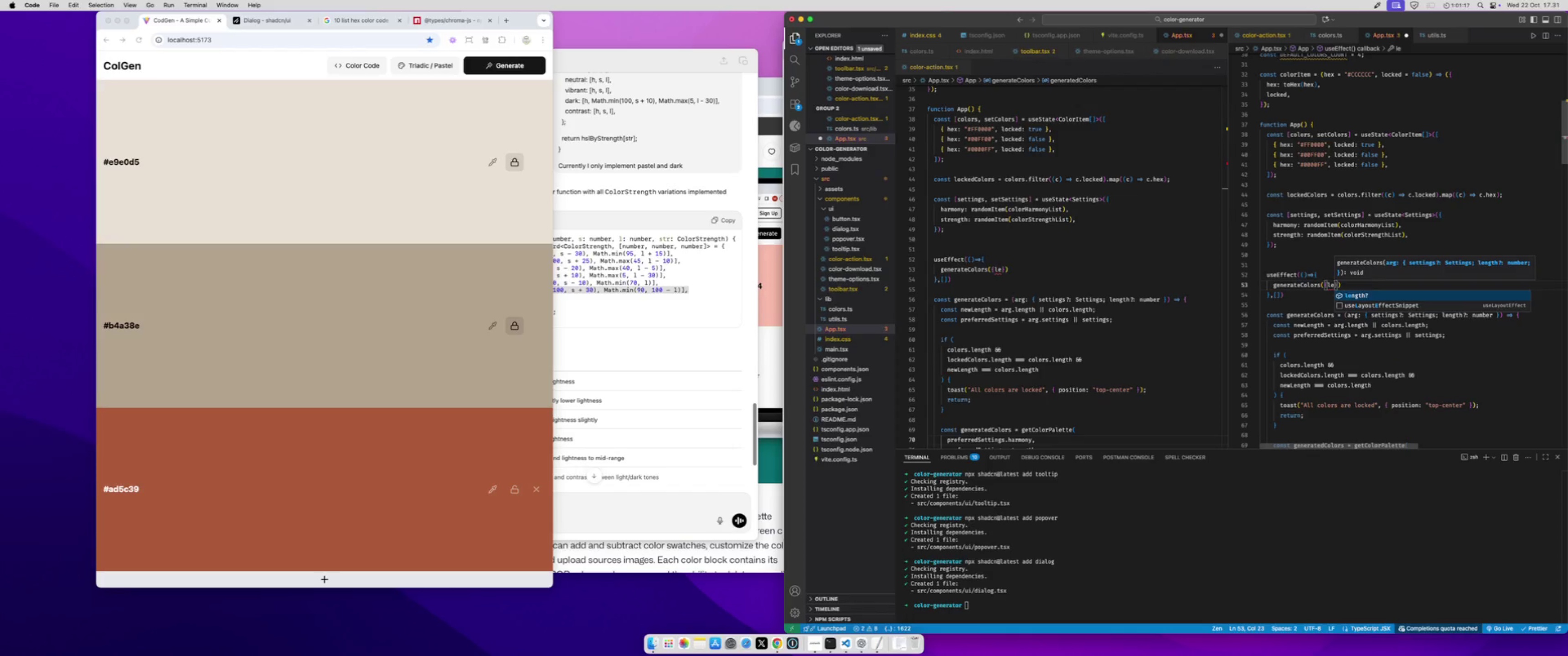 
key(Enter)
 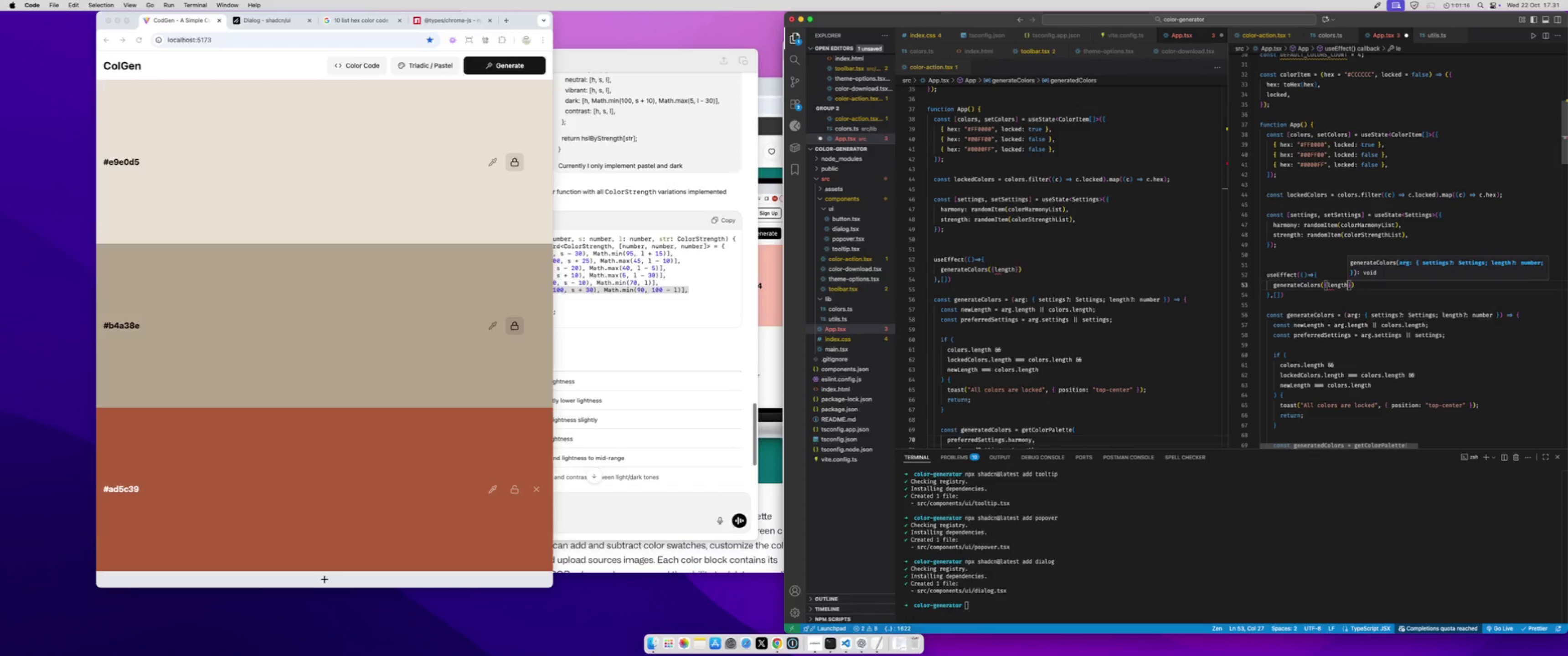 
type(:d)
key(Backspace)
type(DEF)
 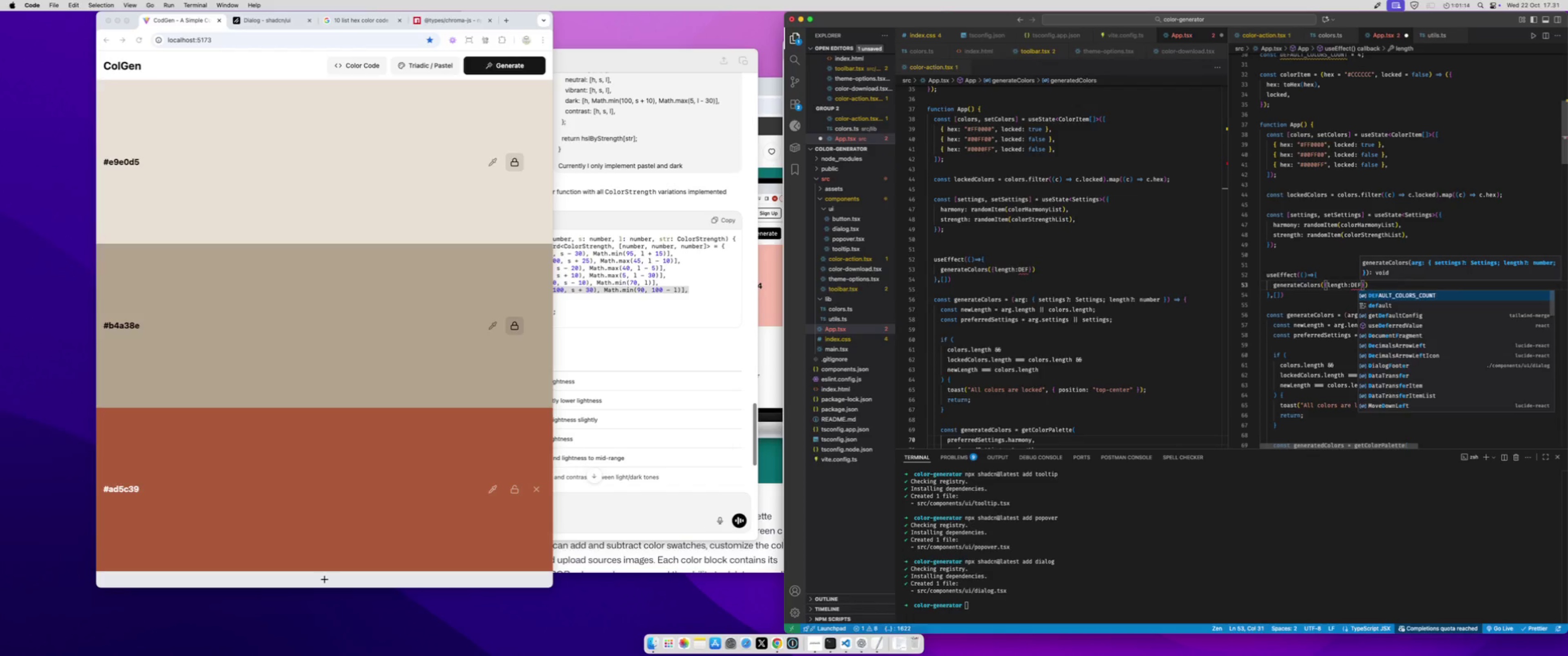 
key(Enter)
 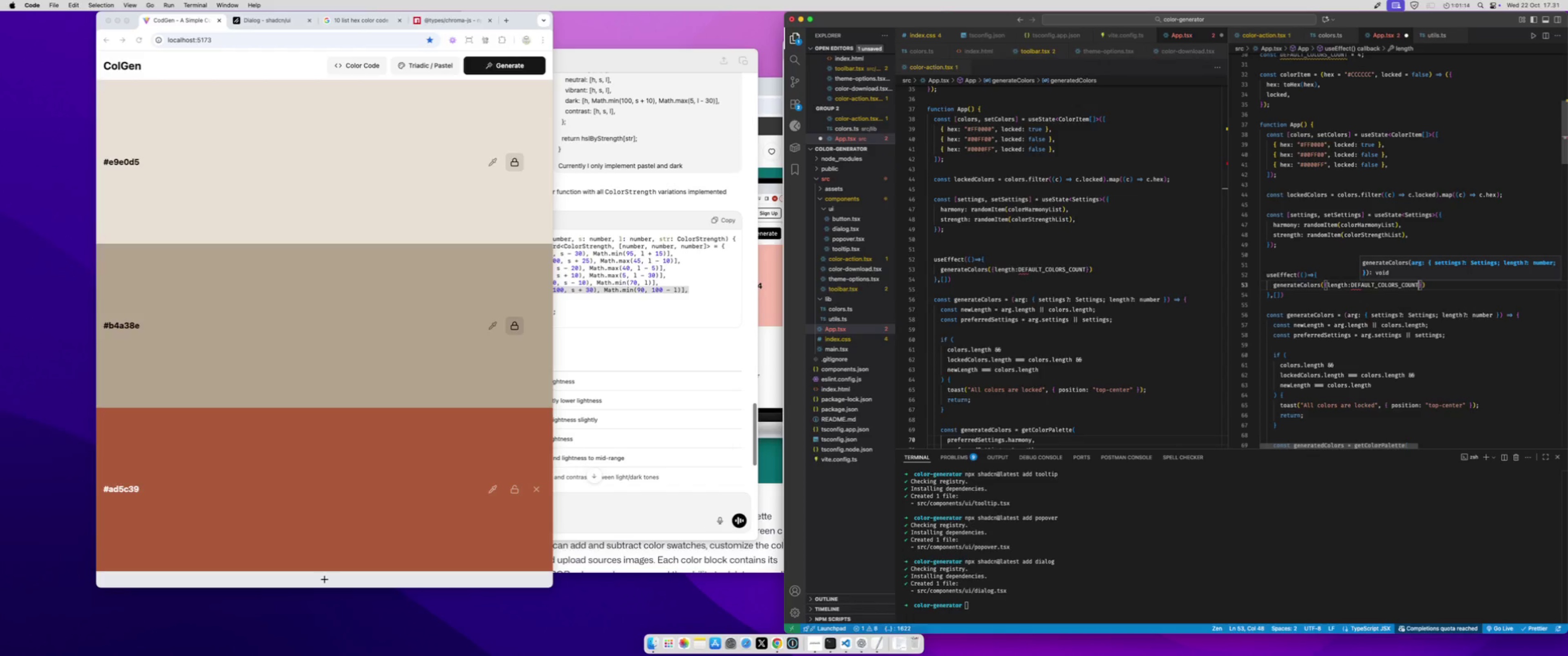 
key(Meta+S)
 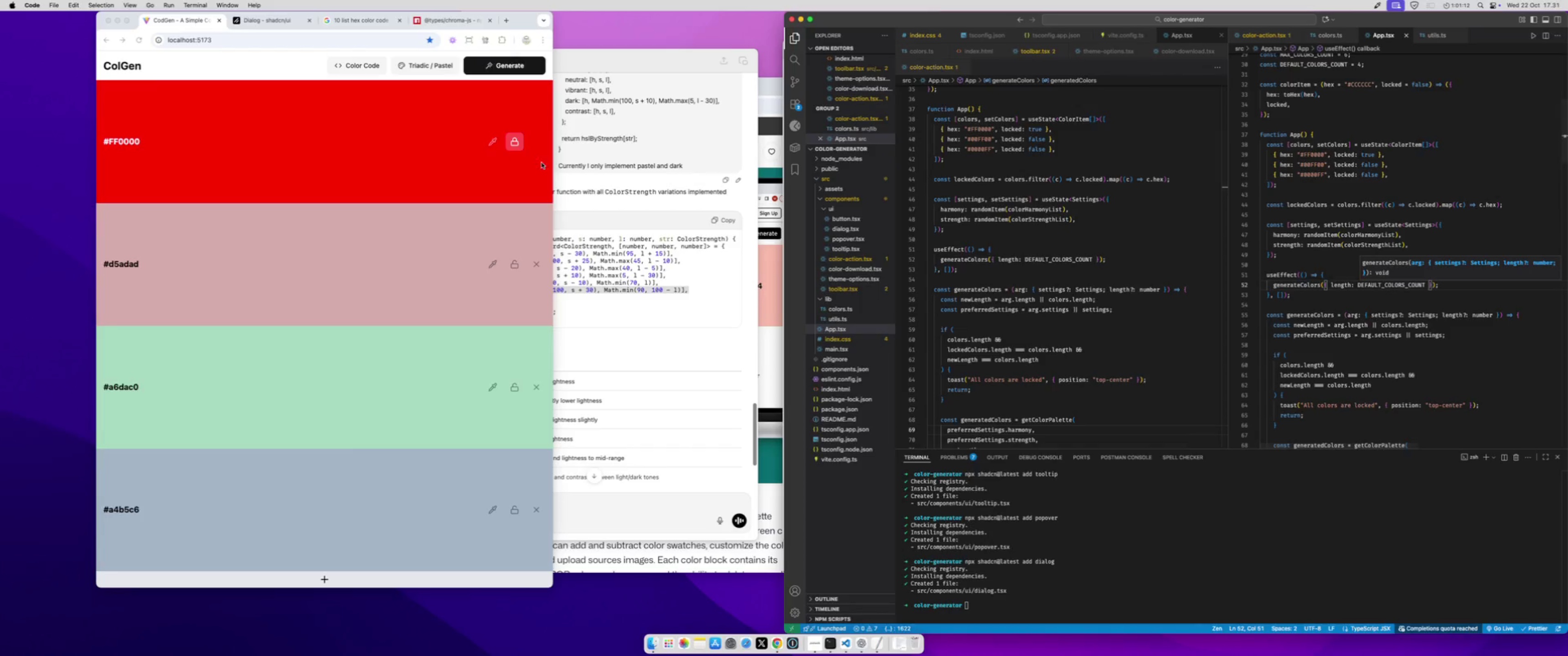 
left_click([277, 127])
 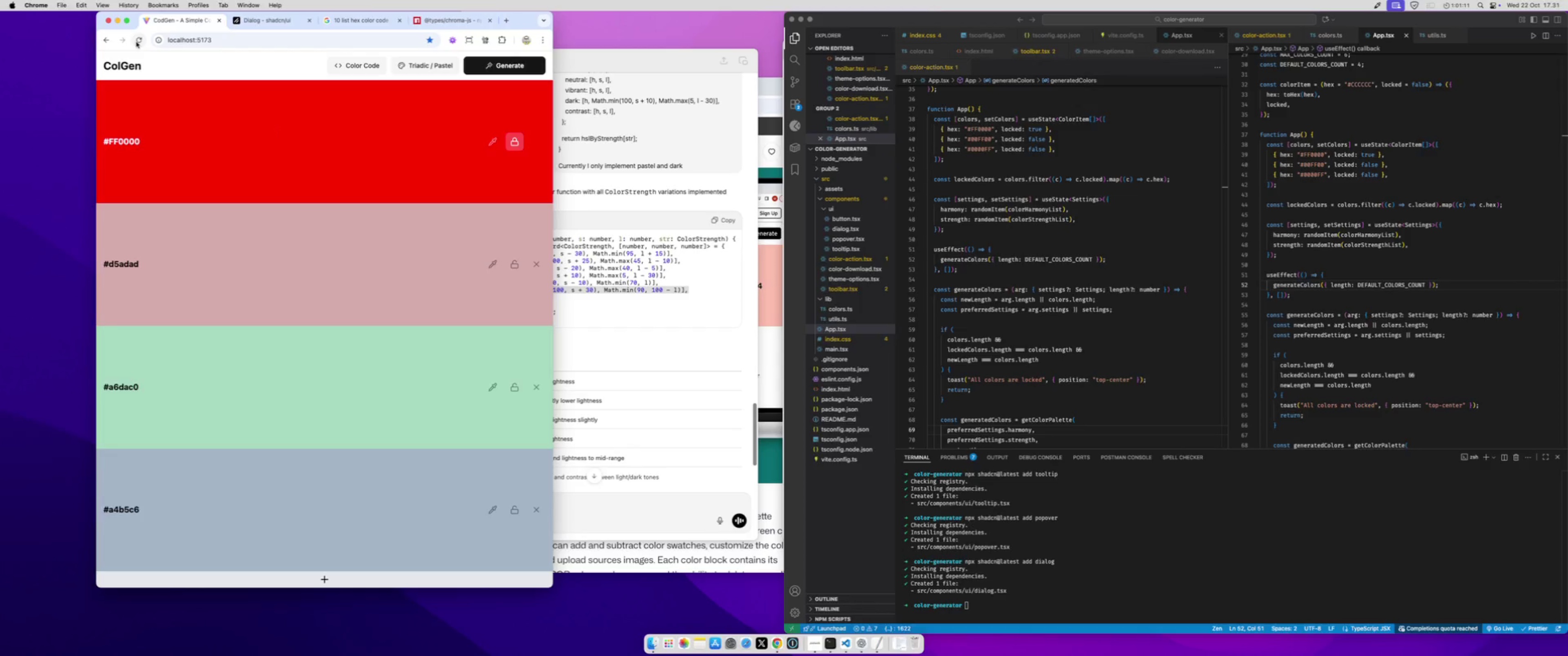 
left_click([136, 42])
 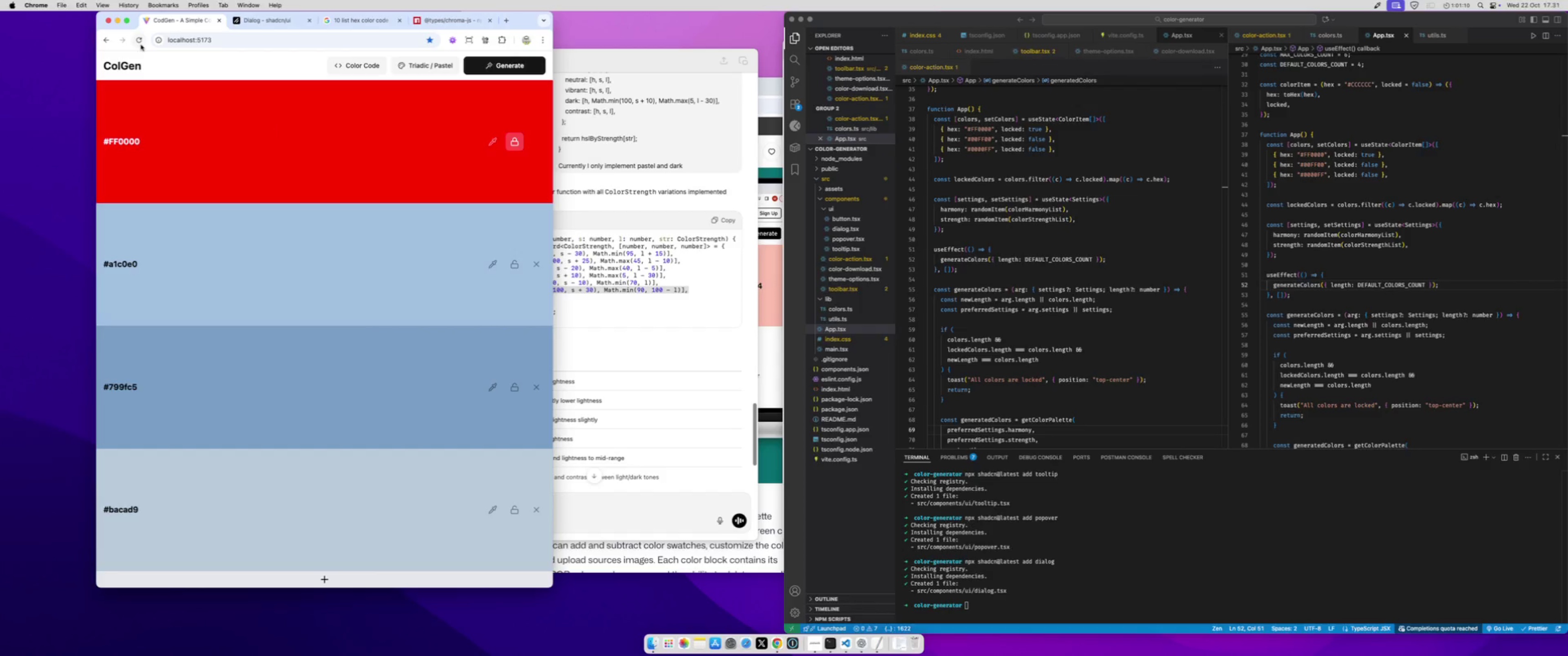 
left_click([140, 41])
 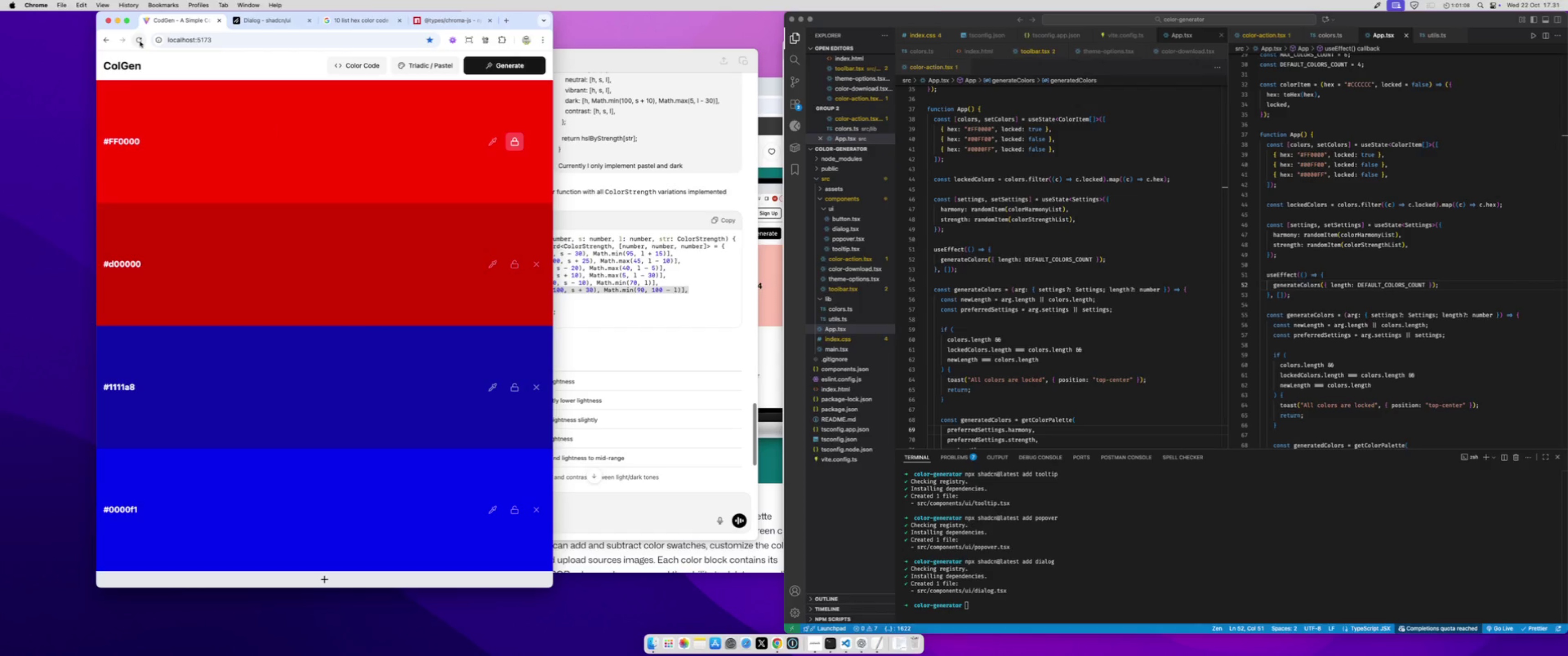 
double_click([140, 41])
 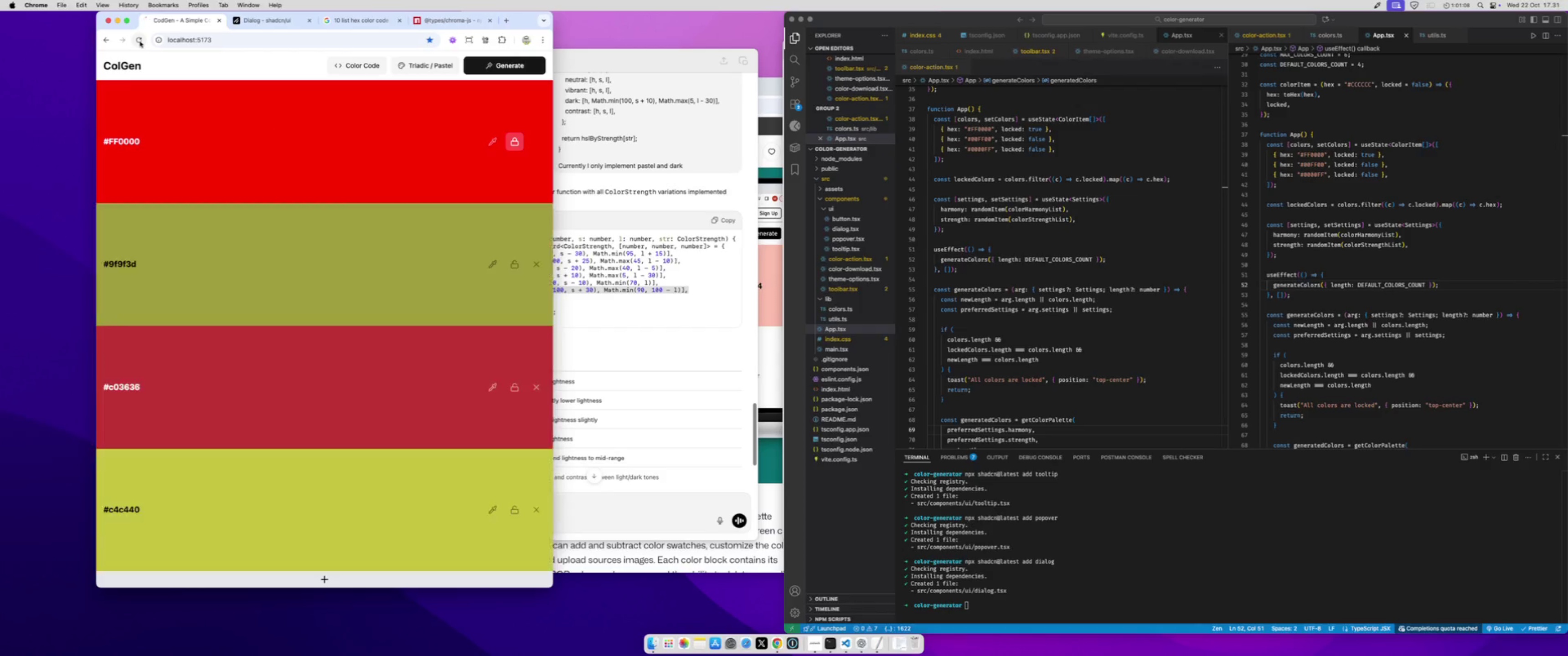 
triple_click([140, 41])
 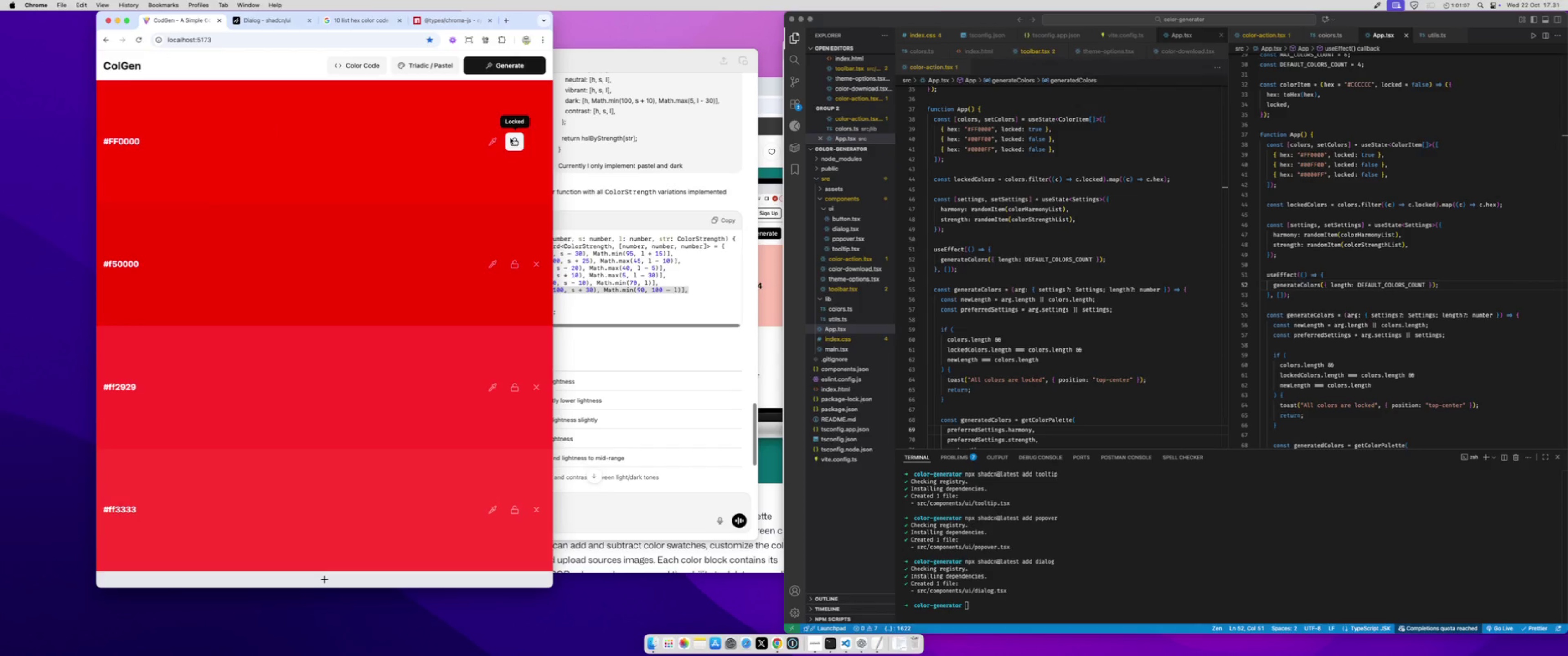 
left_click([511, 138])
 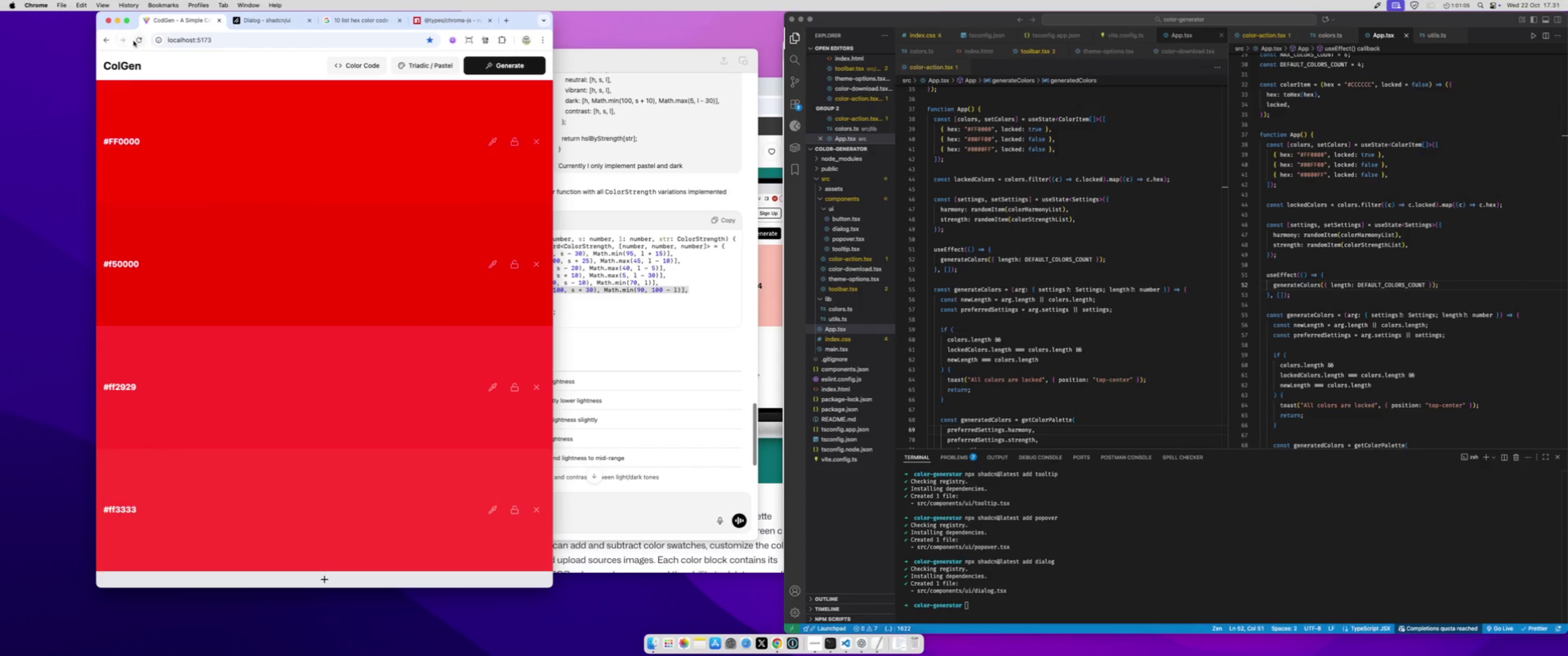 
left_click([137, 41])
 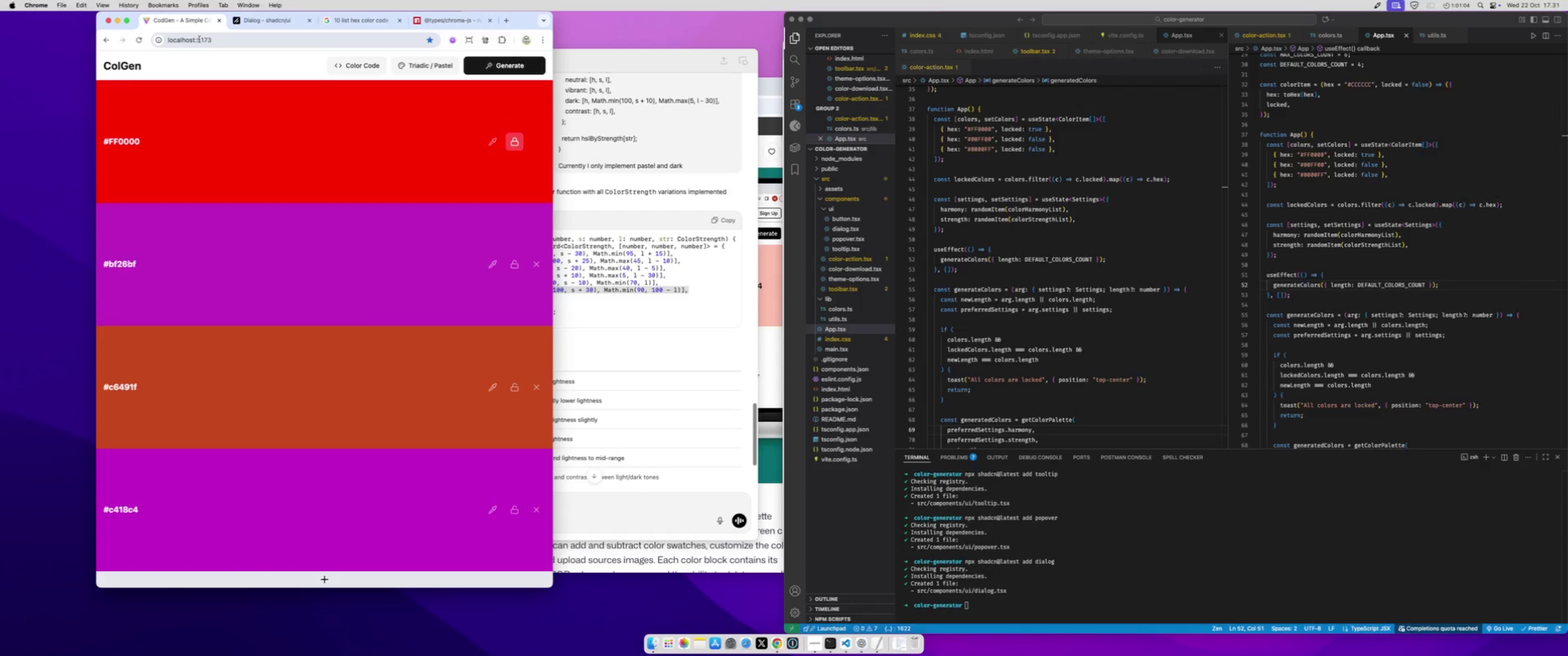 
left_click([199, 39])
 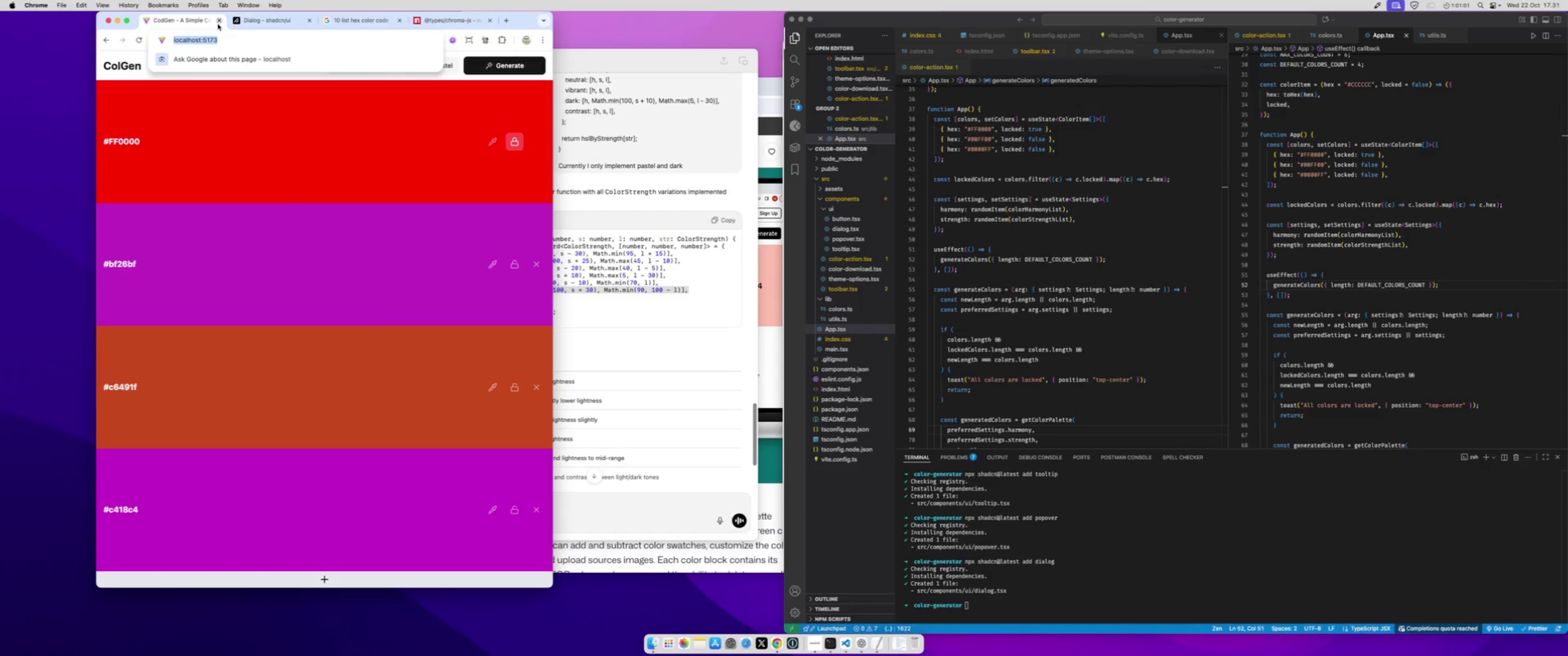 
key(Enter)
 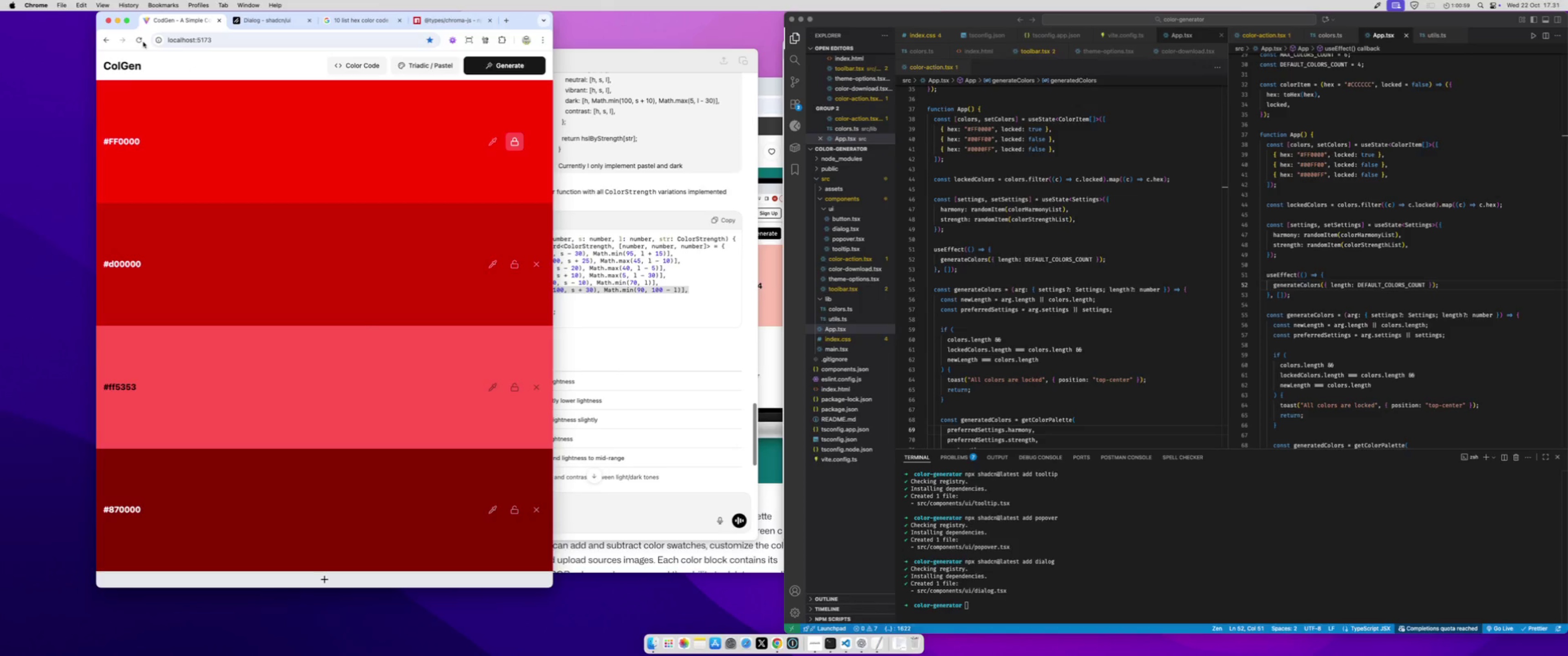 
left_click([138, 40])
 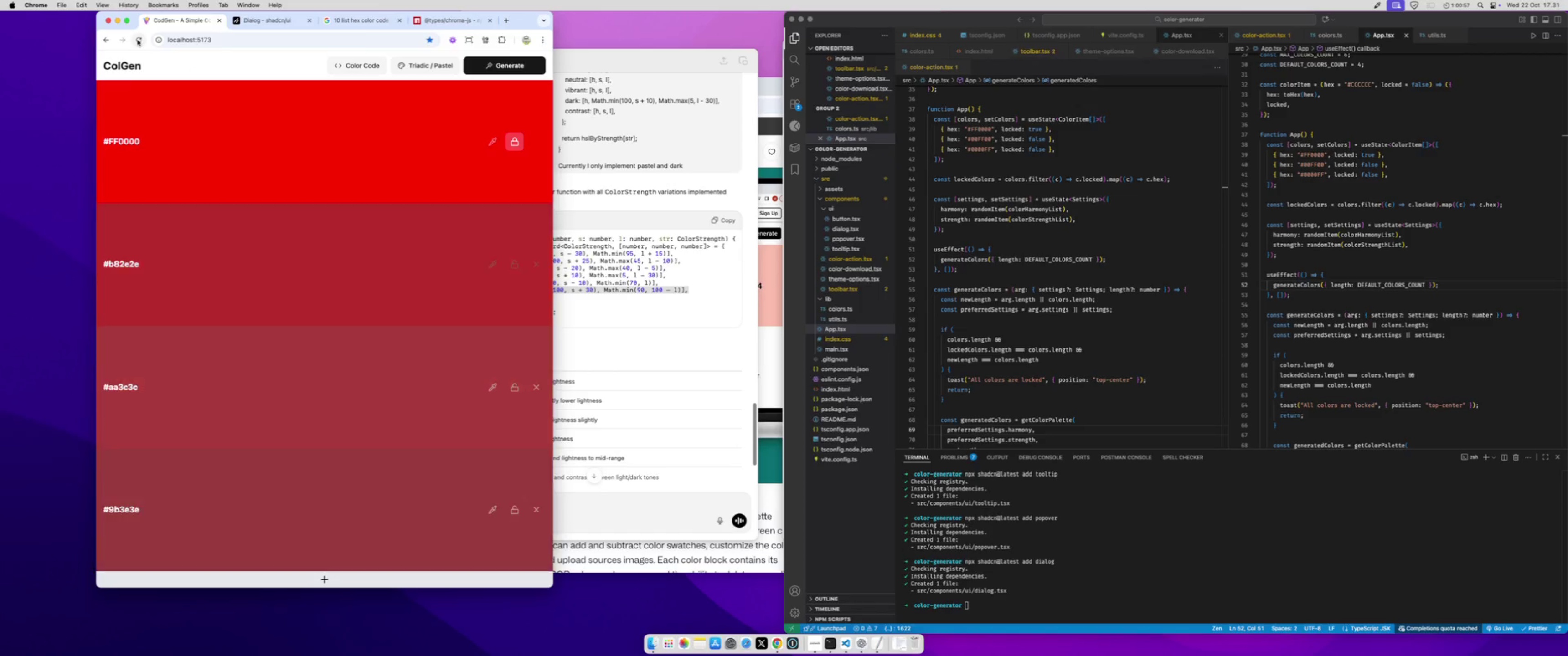 
double_click([138, 40])
 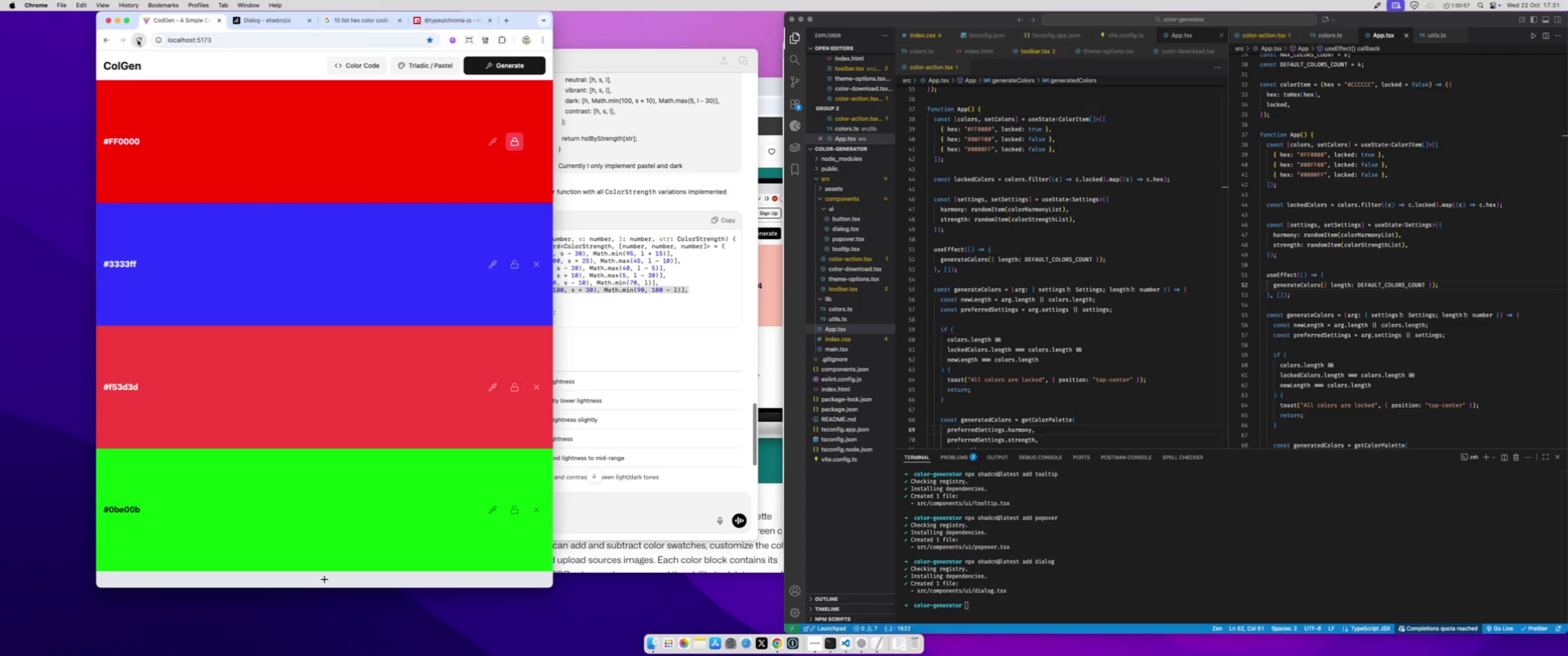 
triple_click([138, 40])
 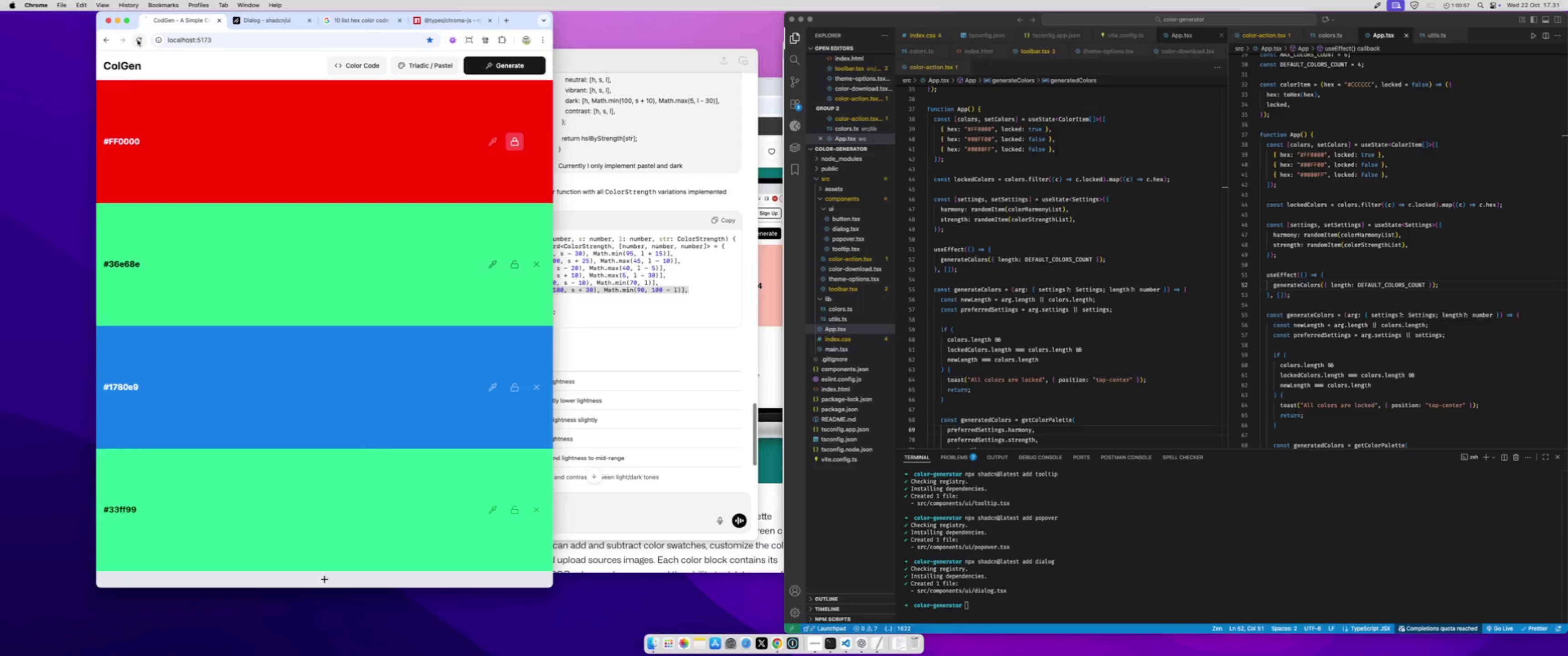 
triple_click([138, 40])
 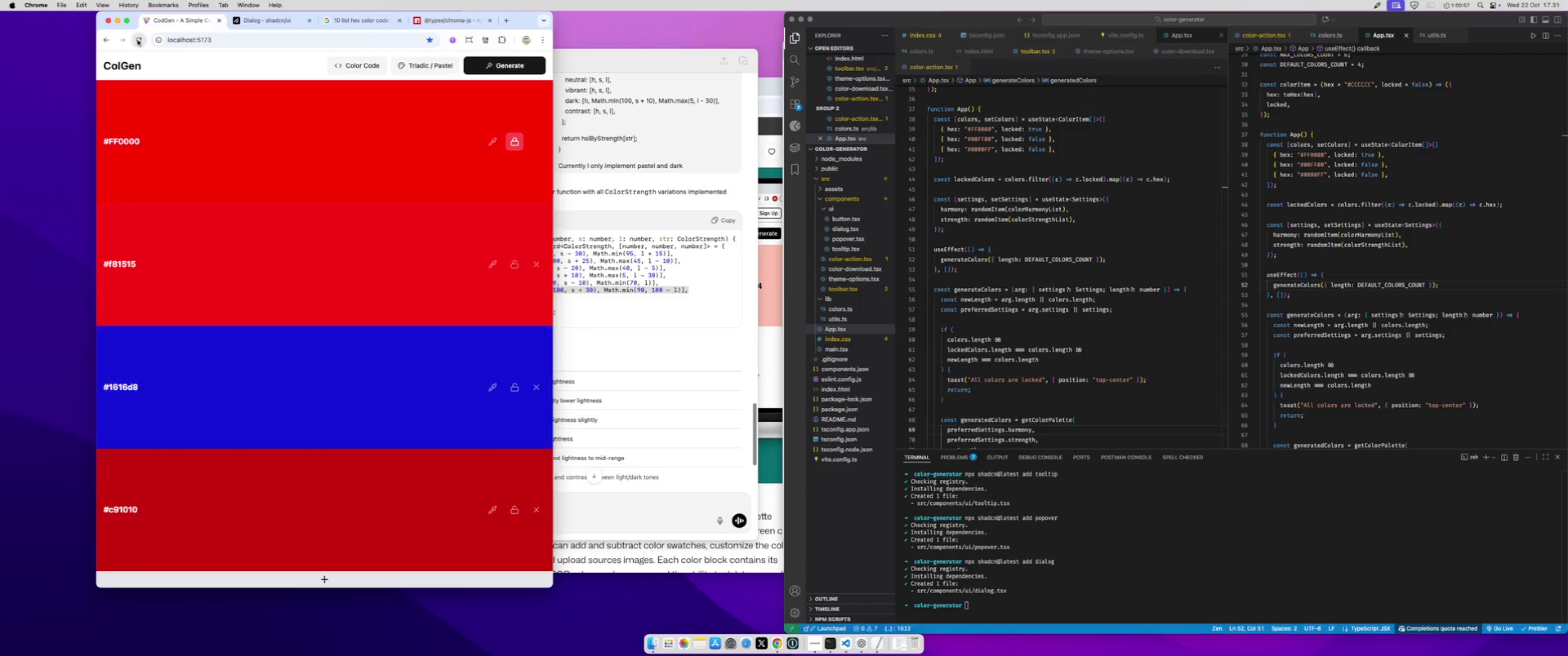 
triple_click([138, 40])
 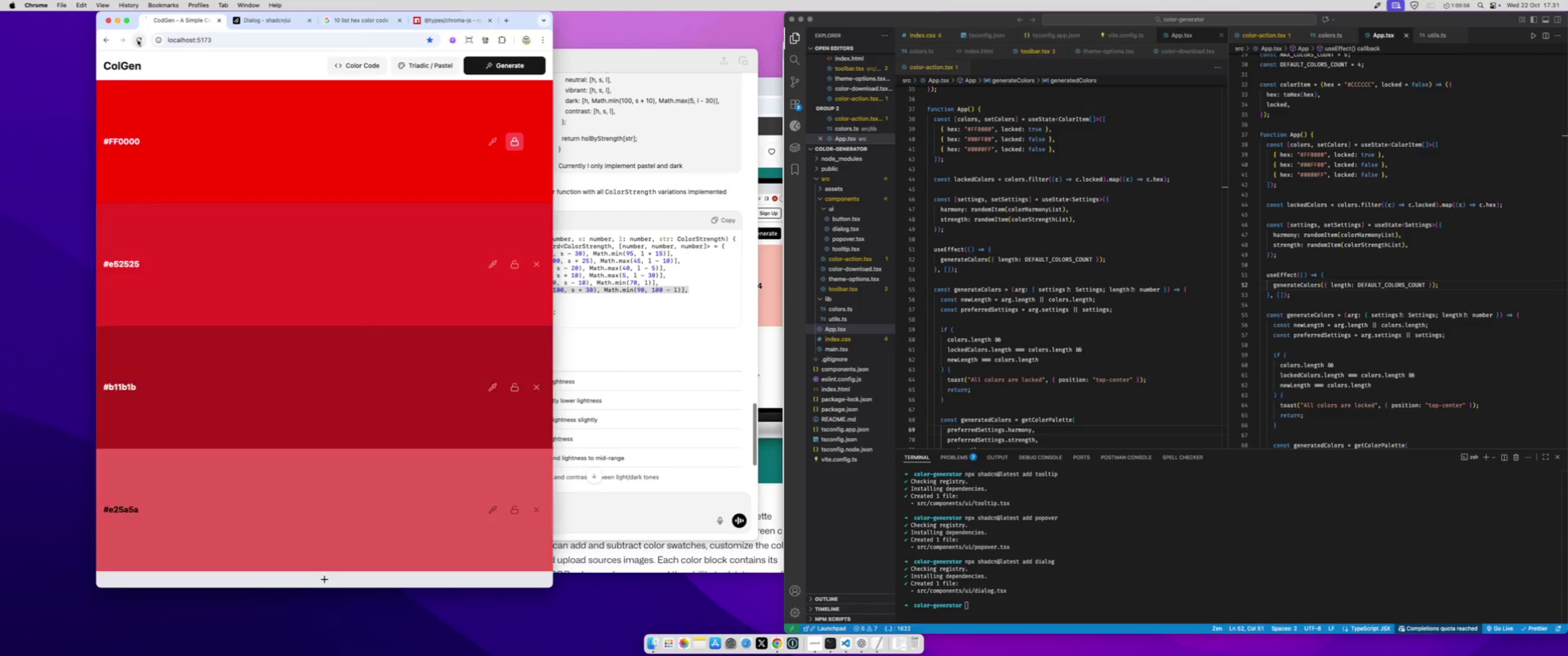 
triple_click([138, 40])
 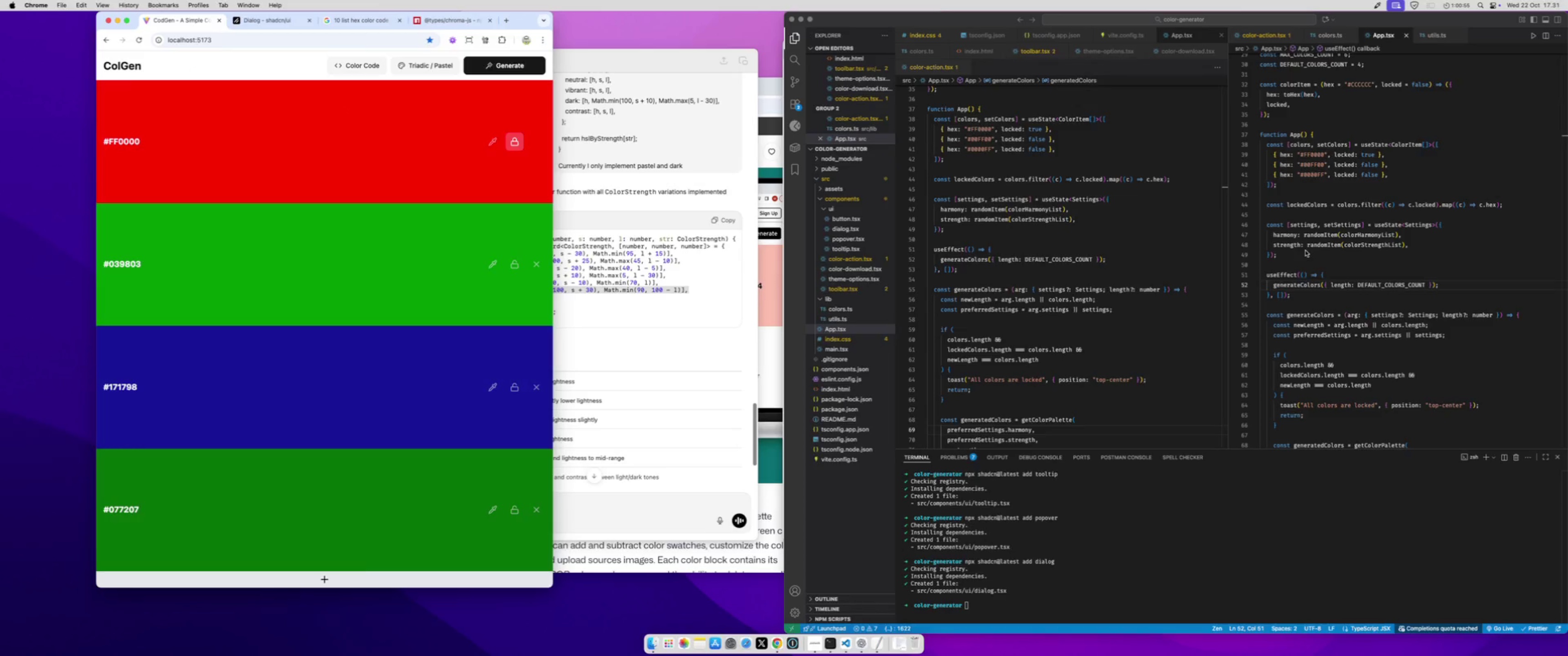 
left_click([1319, 244])
 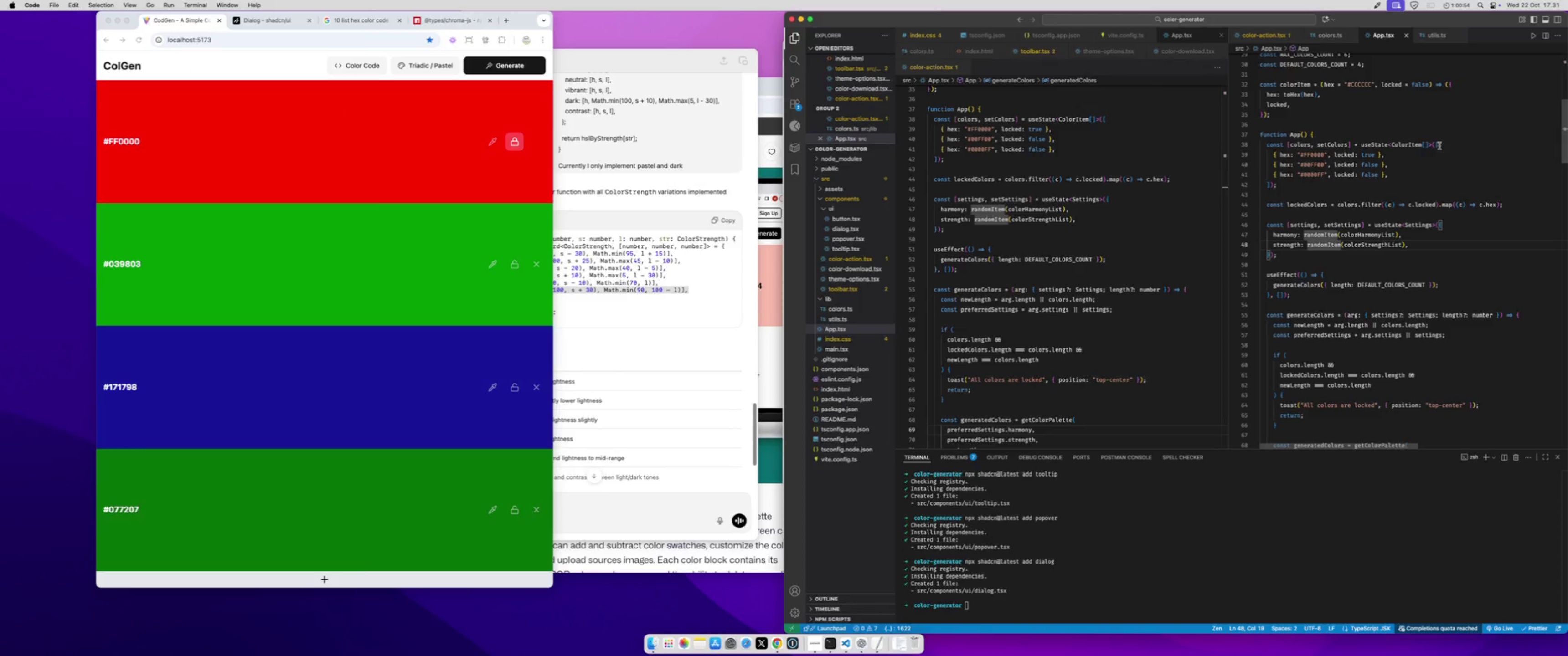 
left_click_drag(start_coordinate=[1439, 146], to_coordinate=[1266, 188])
 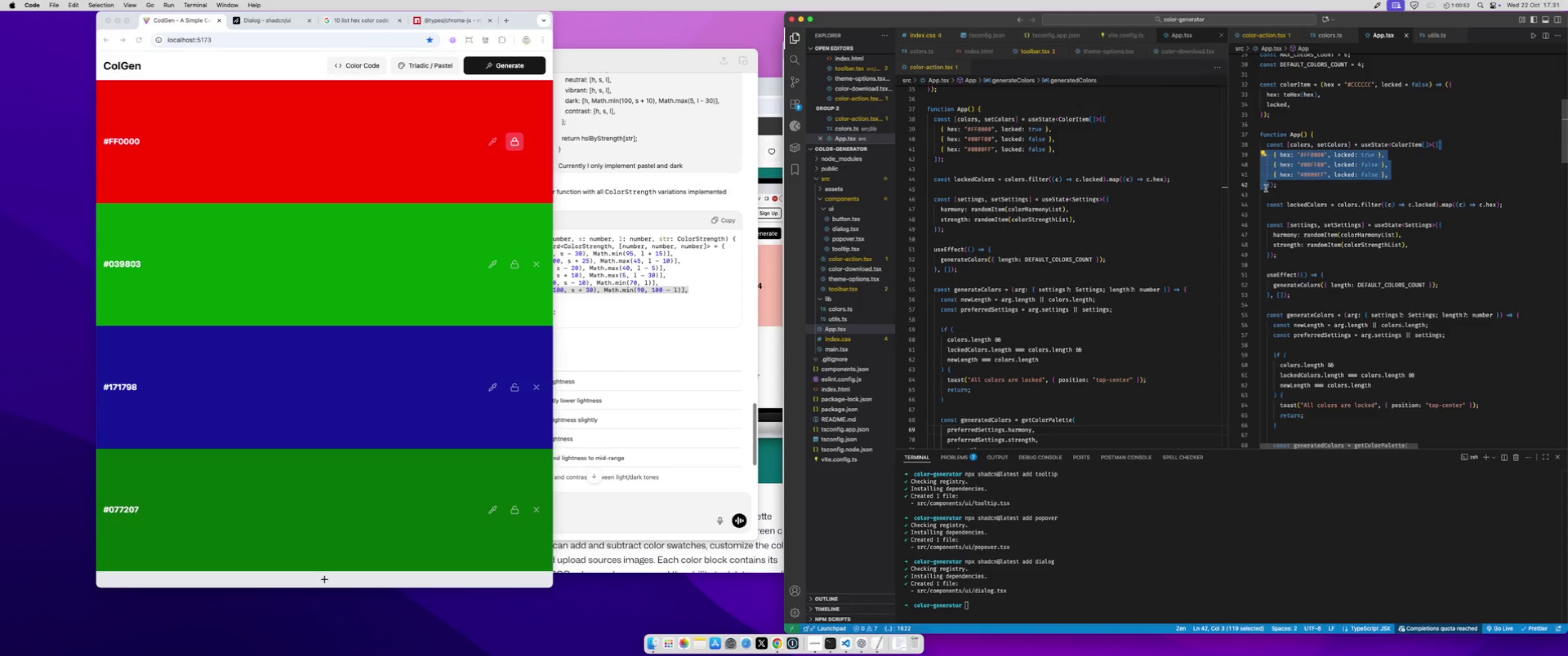 
key(Meta+X)
 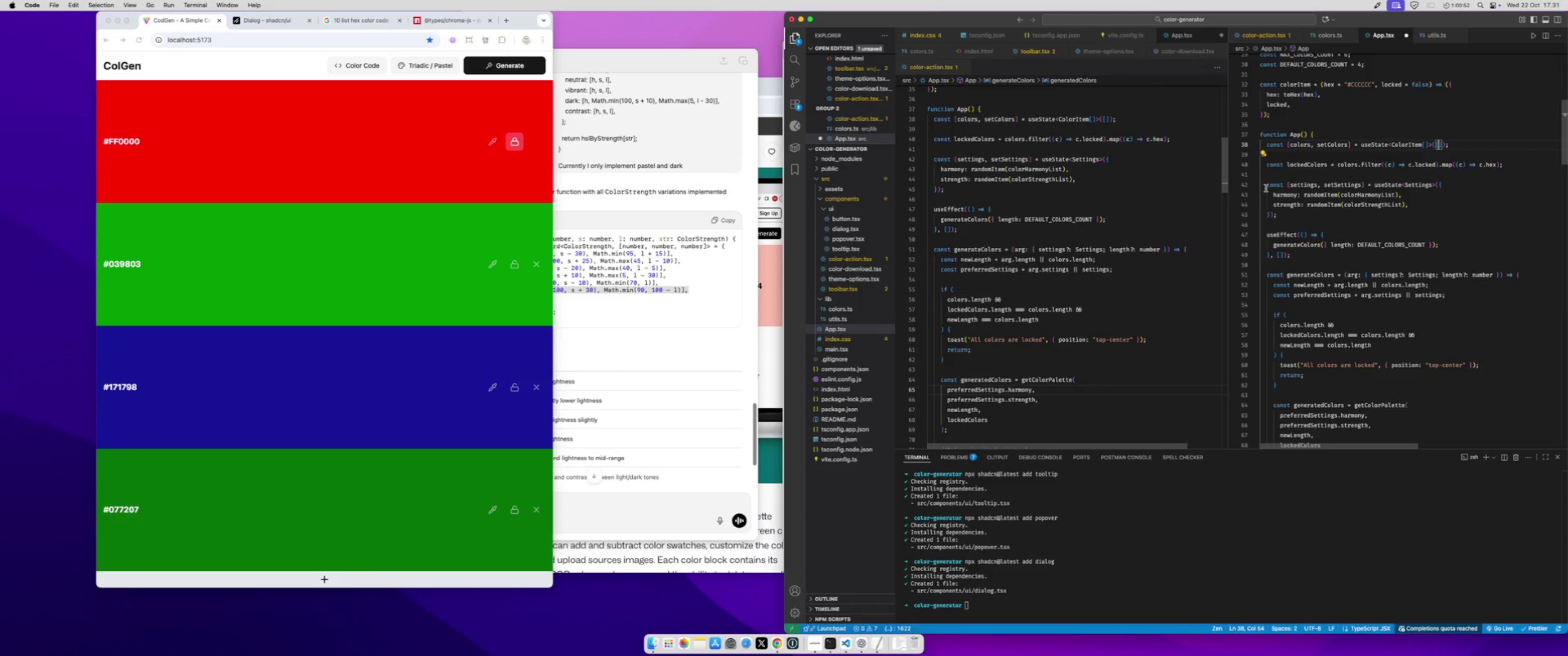 
key(Meta+S)
 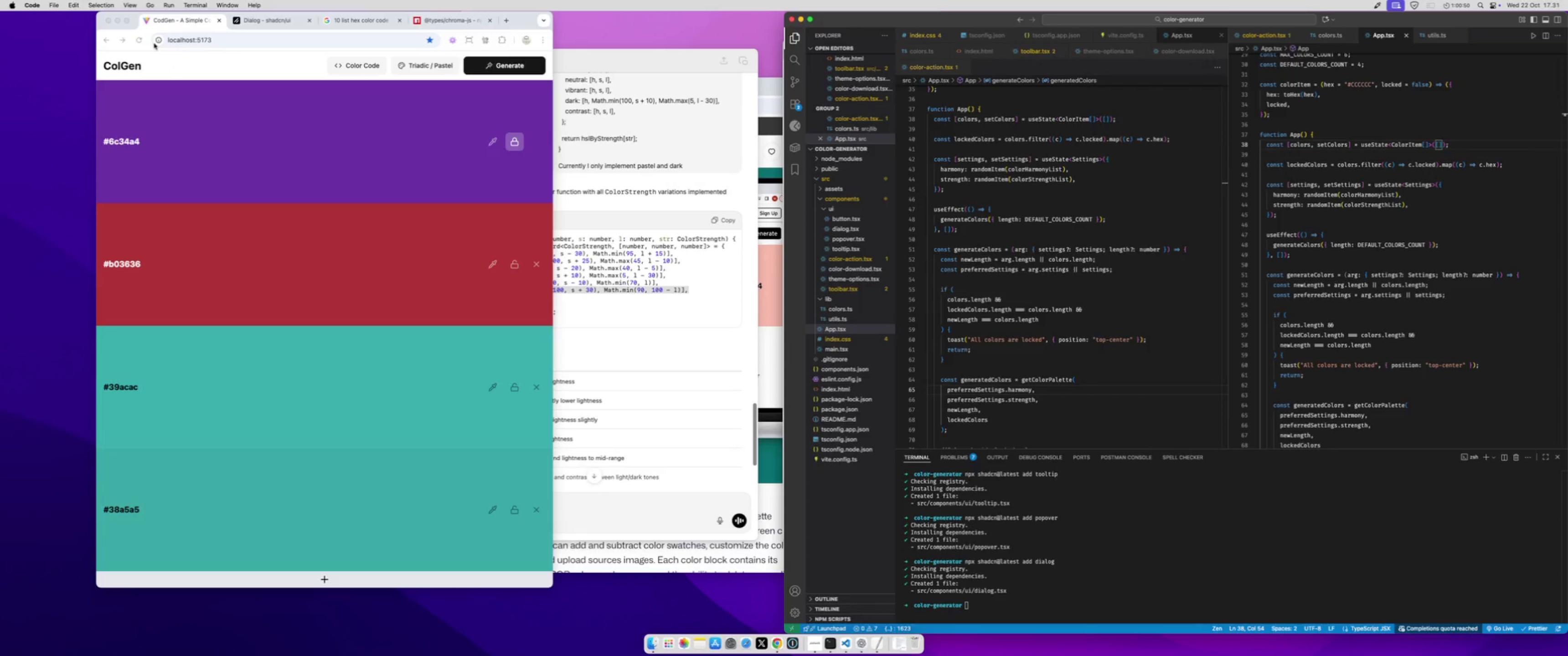 
left_click([142, 41])
 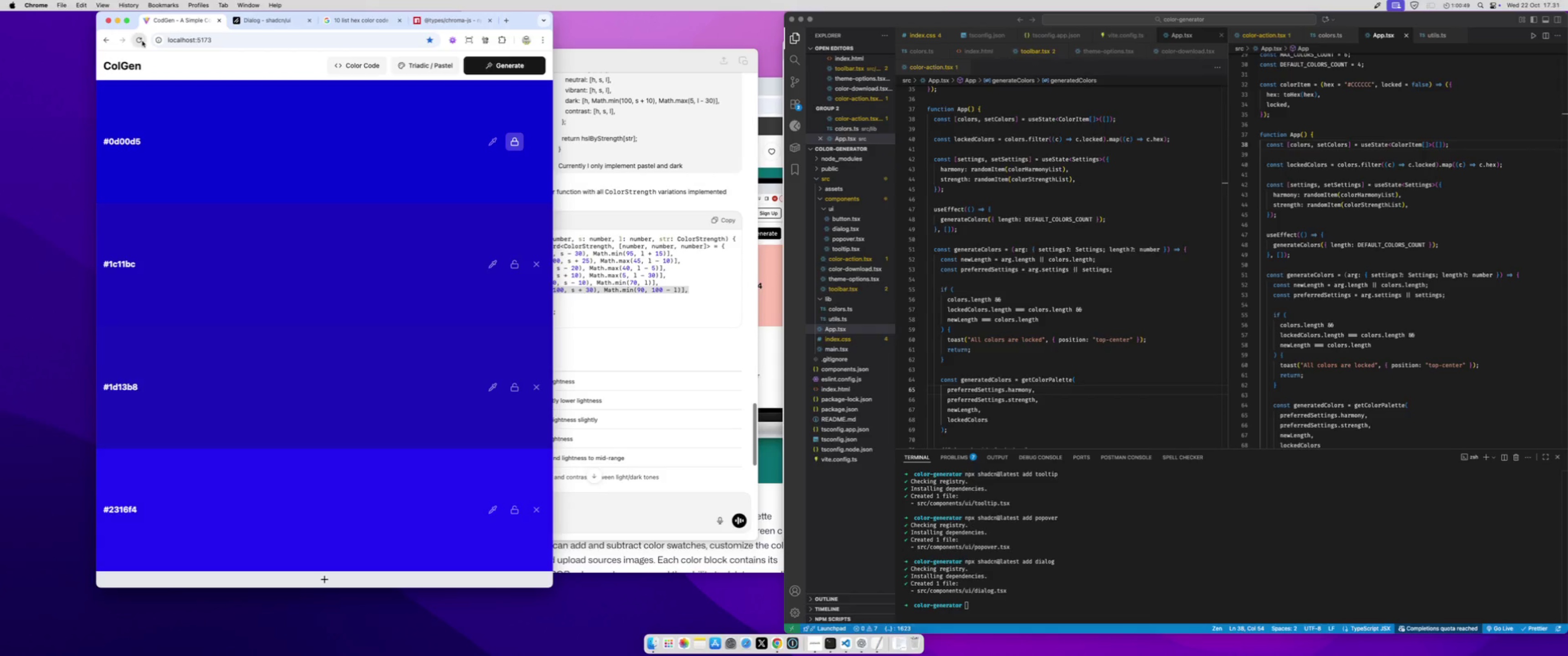 
left_click([142, 41])
 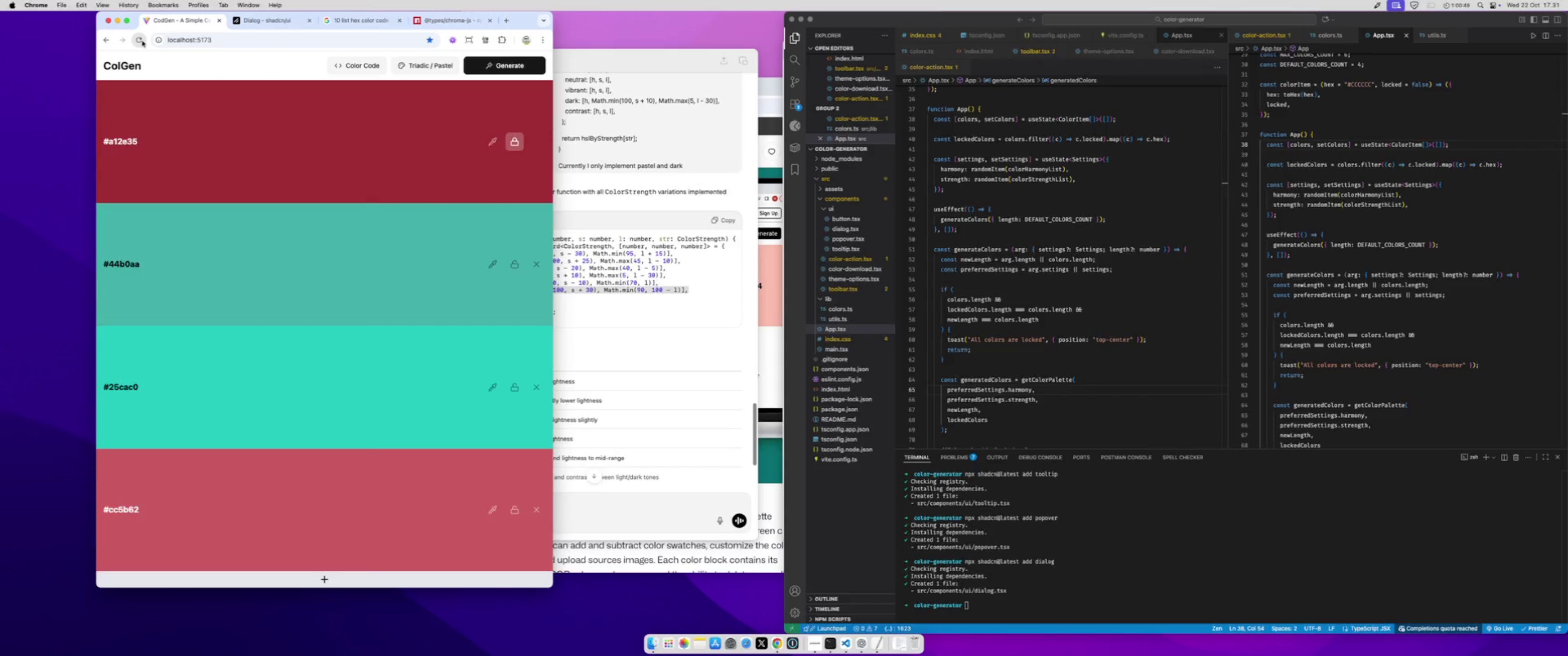 
left_click([142, 41])
 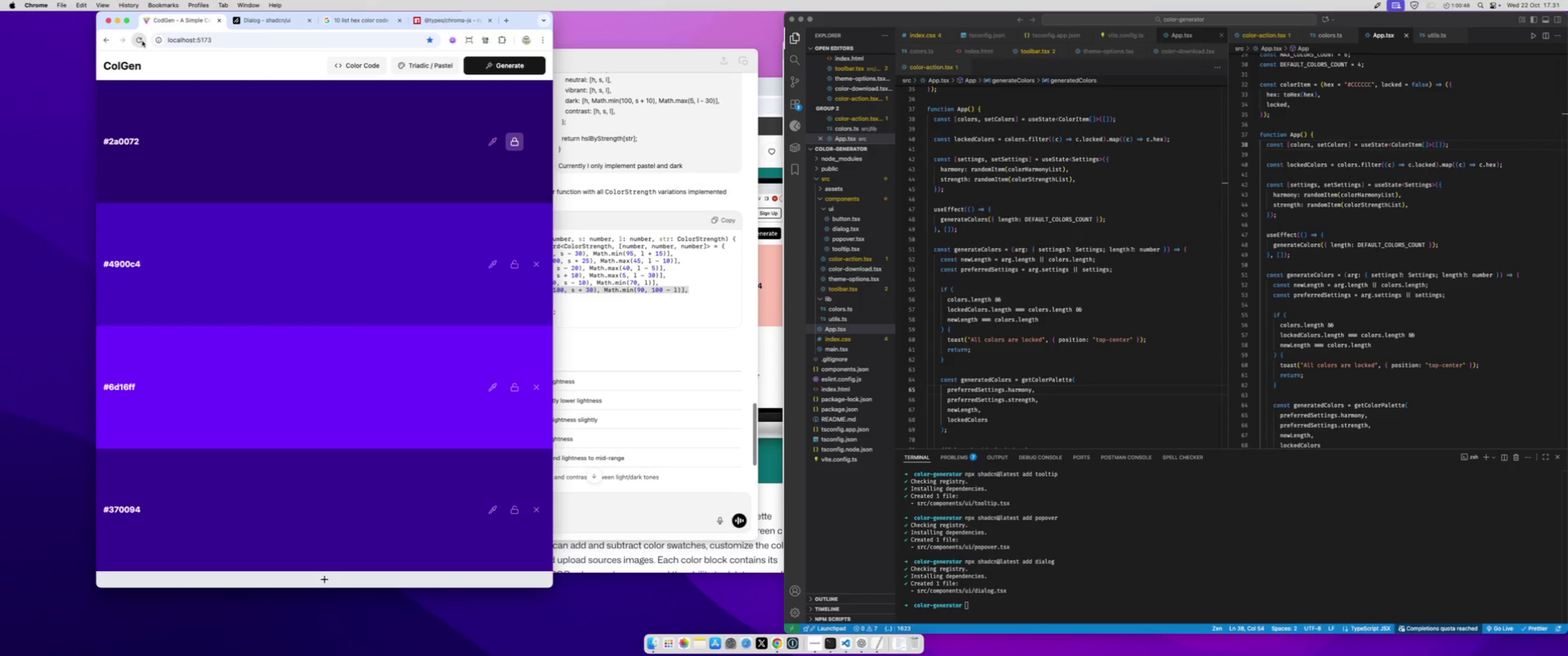 
left_click([142, 41])
 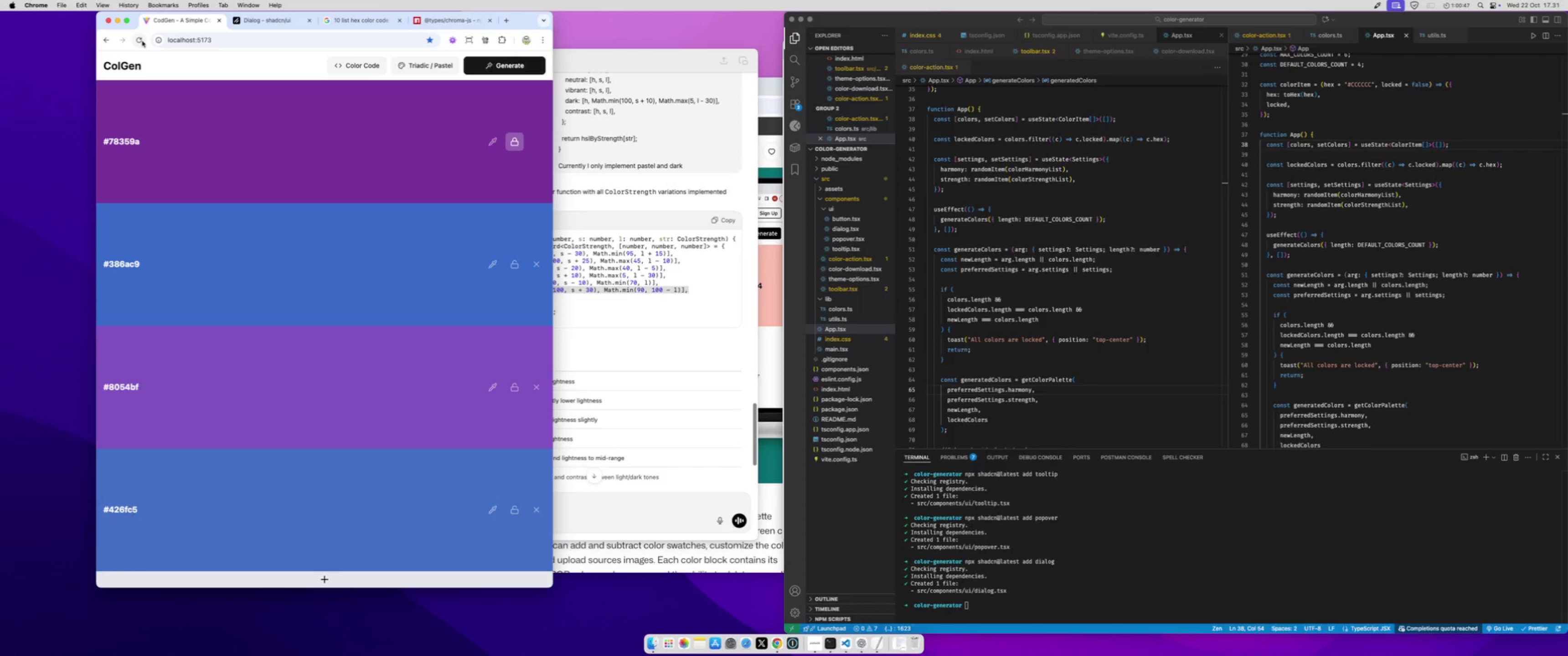 
double_click([142, 41])
 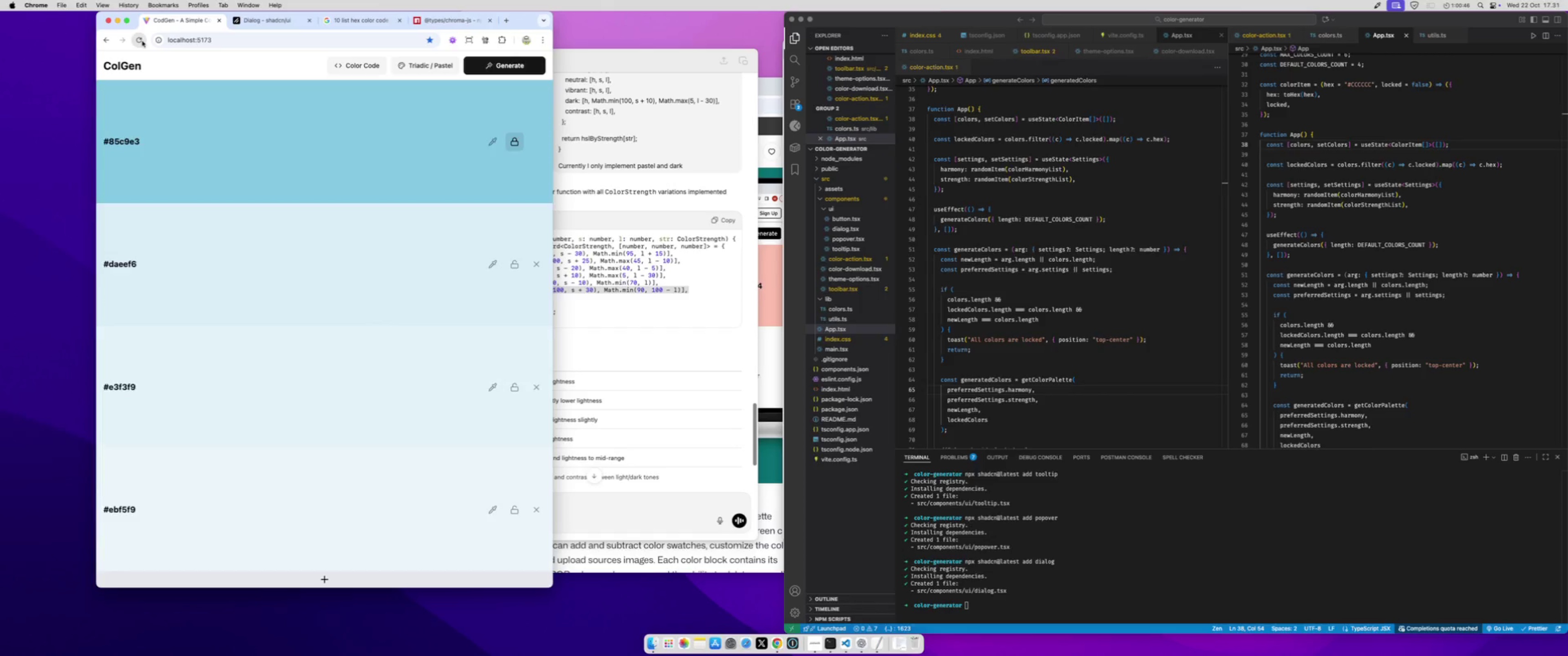 
triple_click([142, 41])
 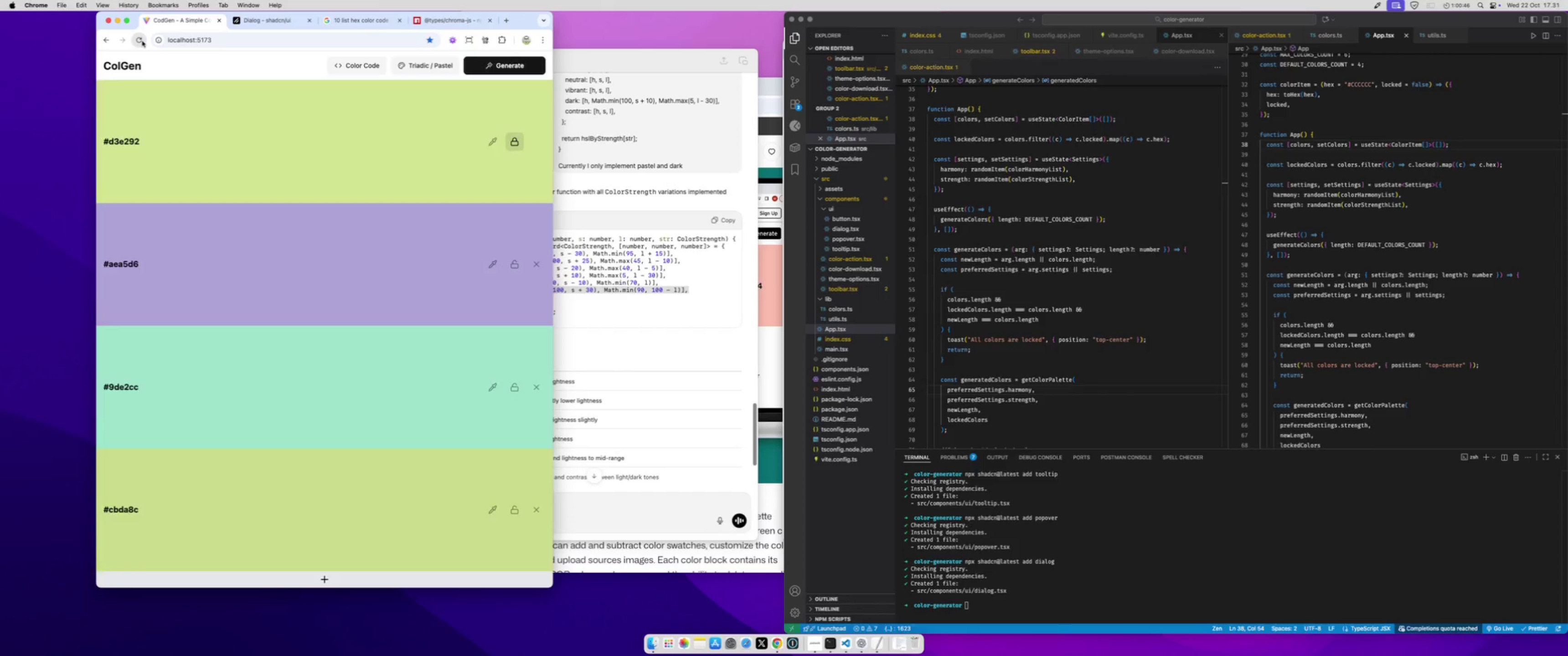 
triple_click([142, 41])
 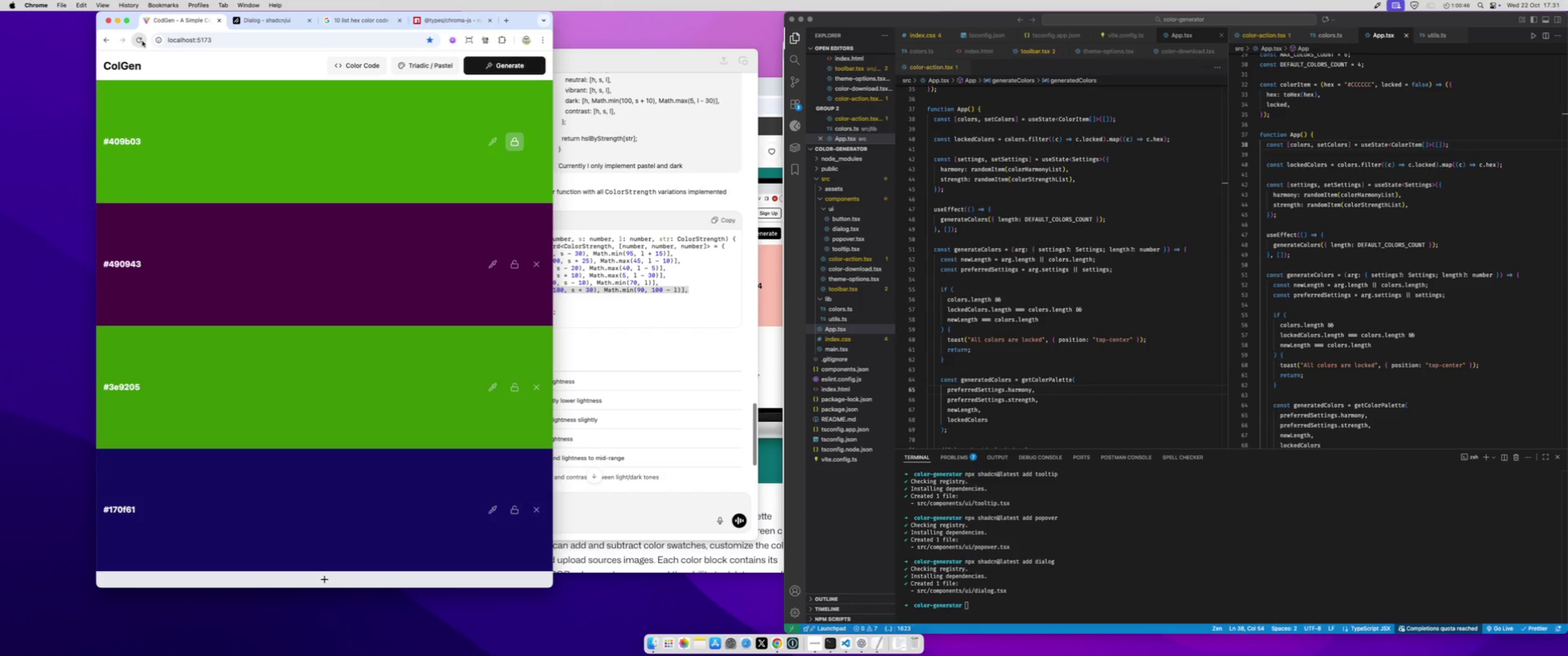 
triple_click([142, 41])
 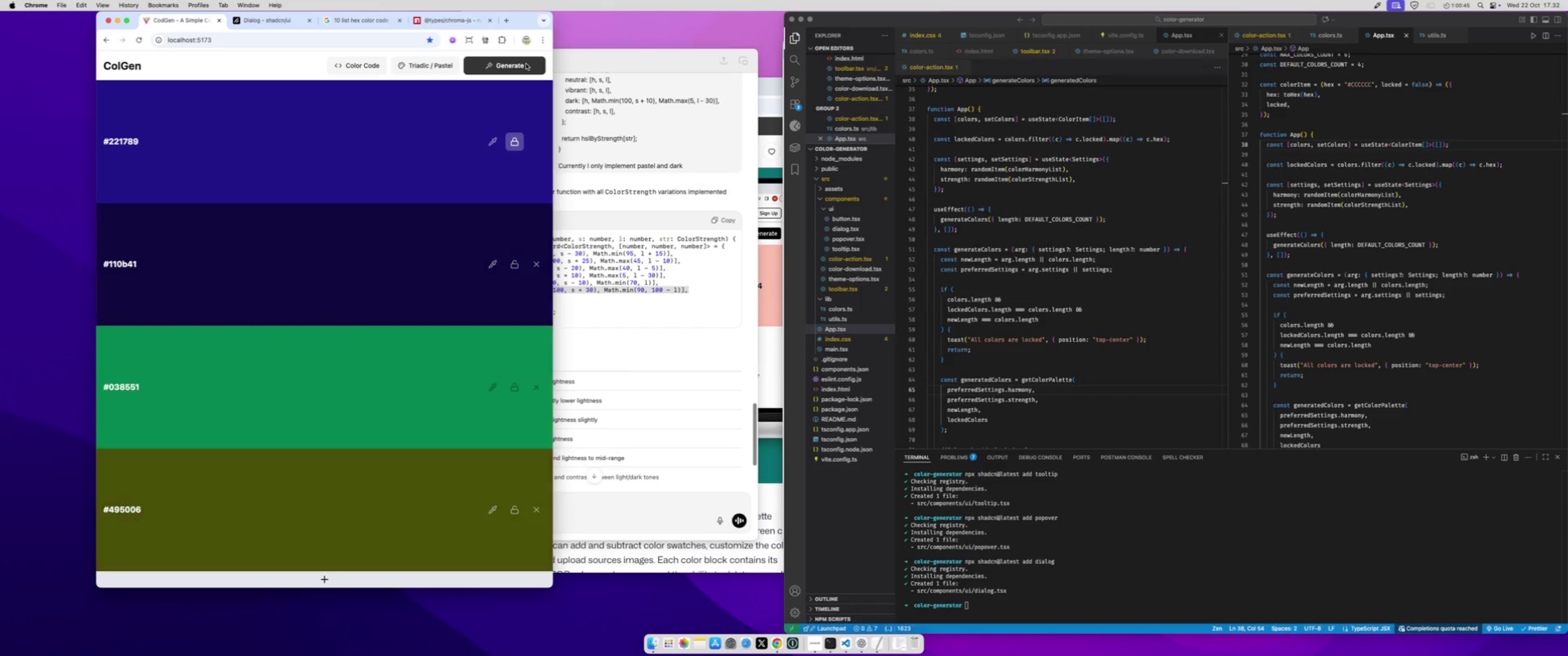 
double_click([526, 64])
 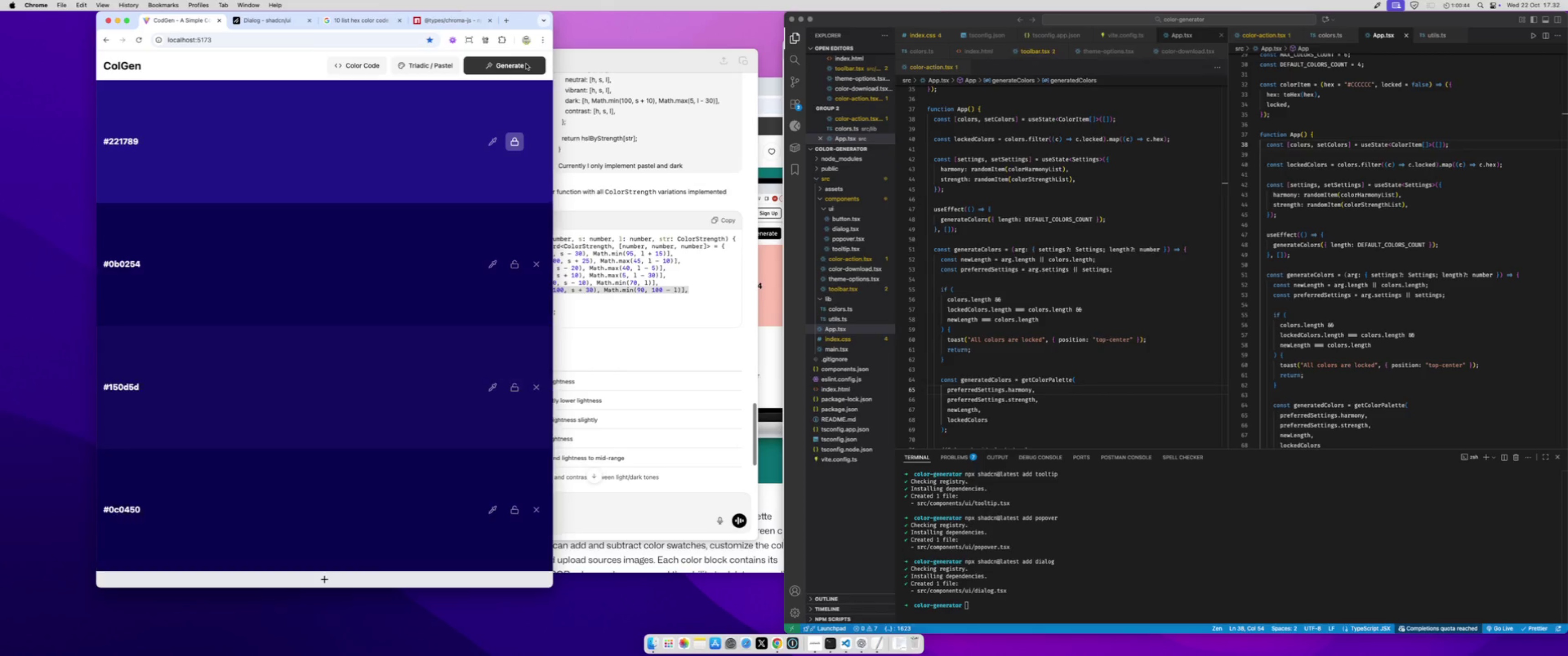 
triple_click([526, 64])
 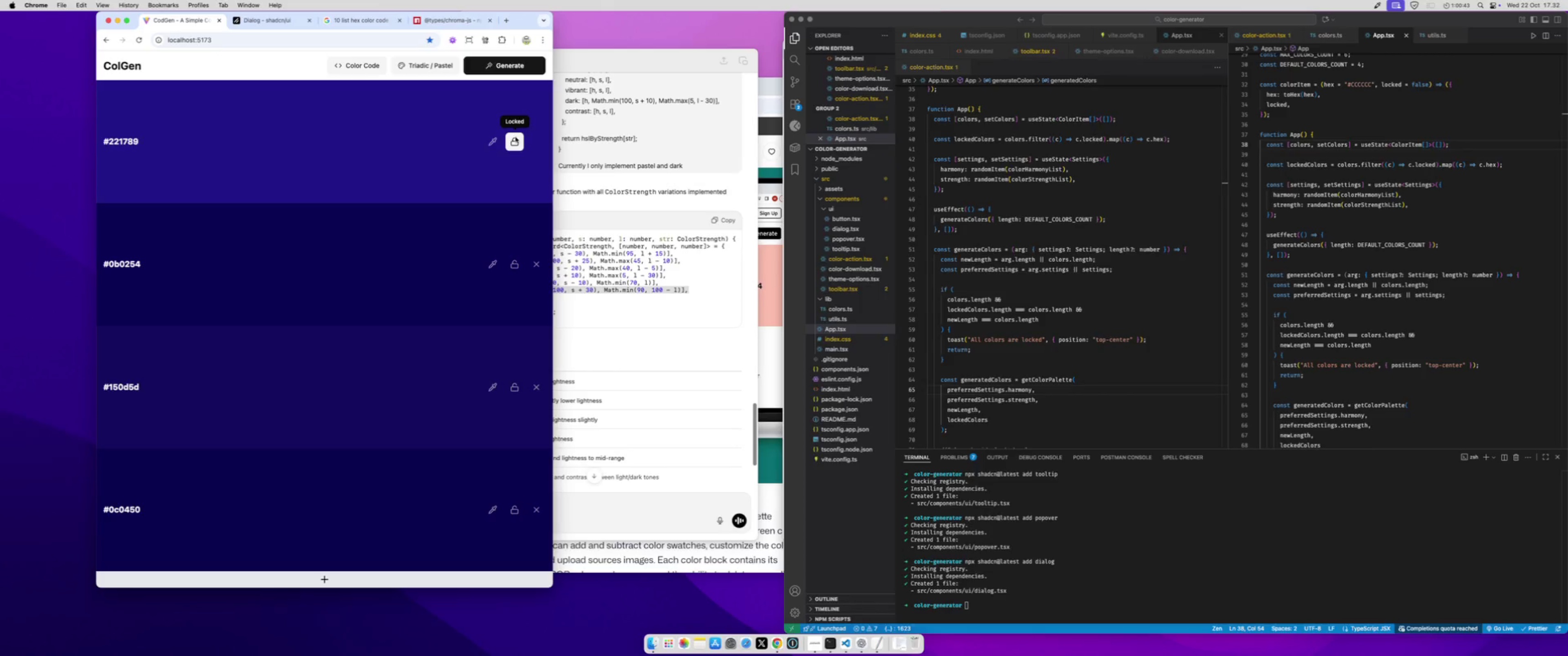 
left_click([516, 137])
 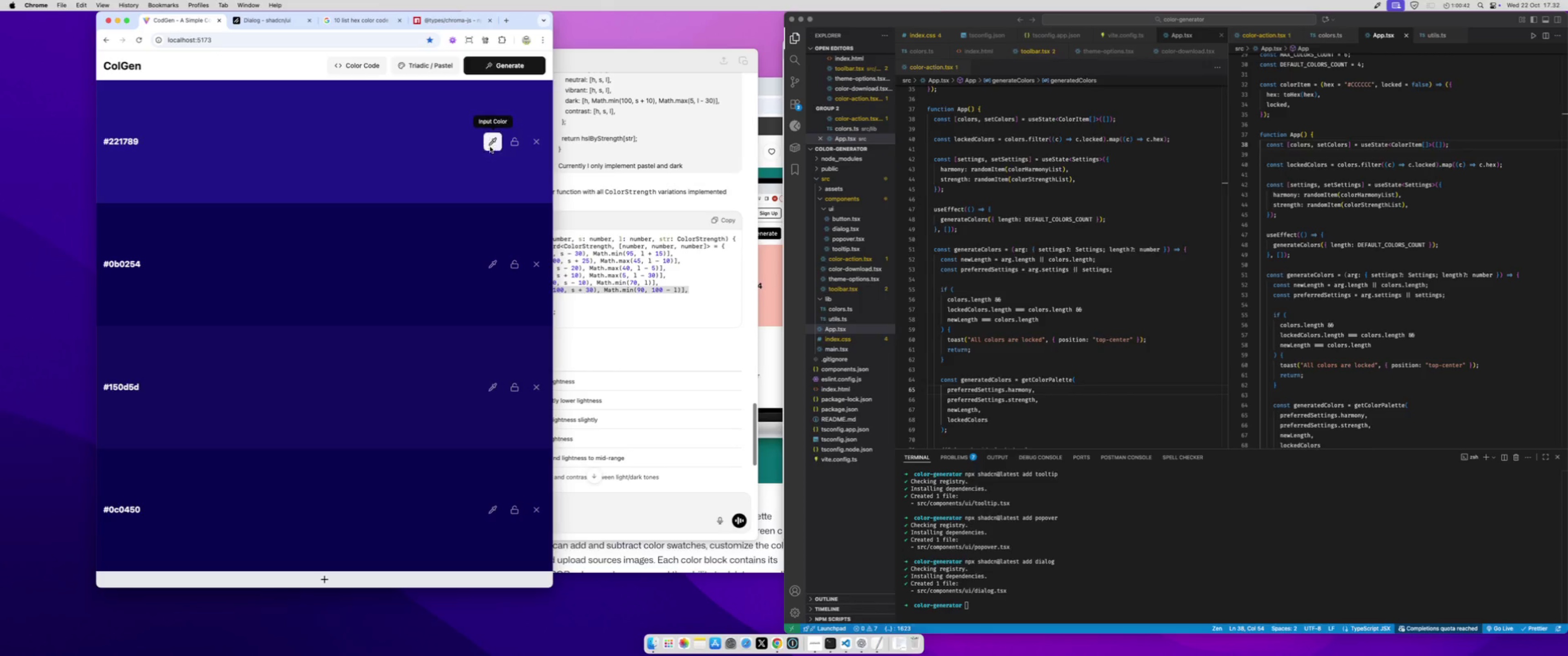 
left_click([492, 141])
 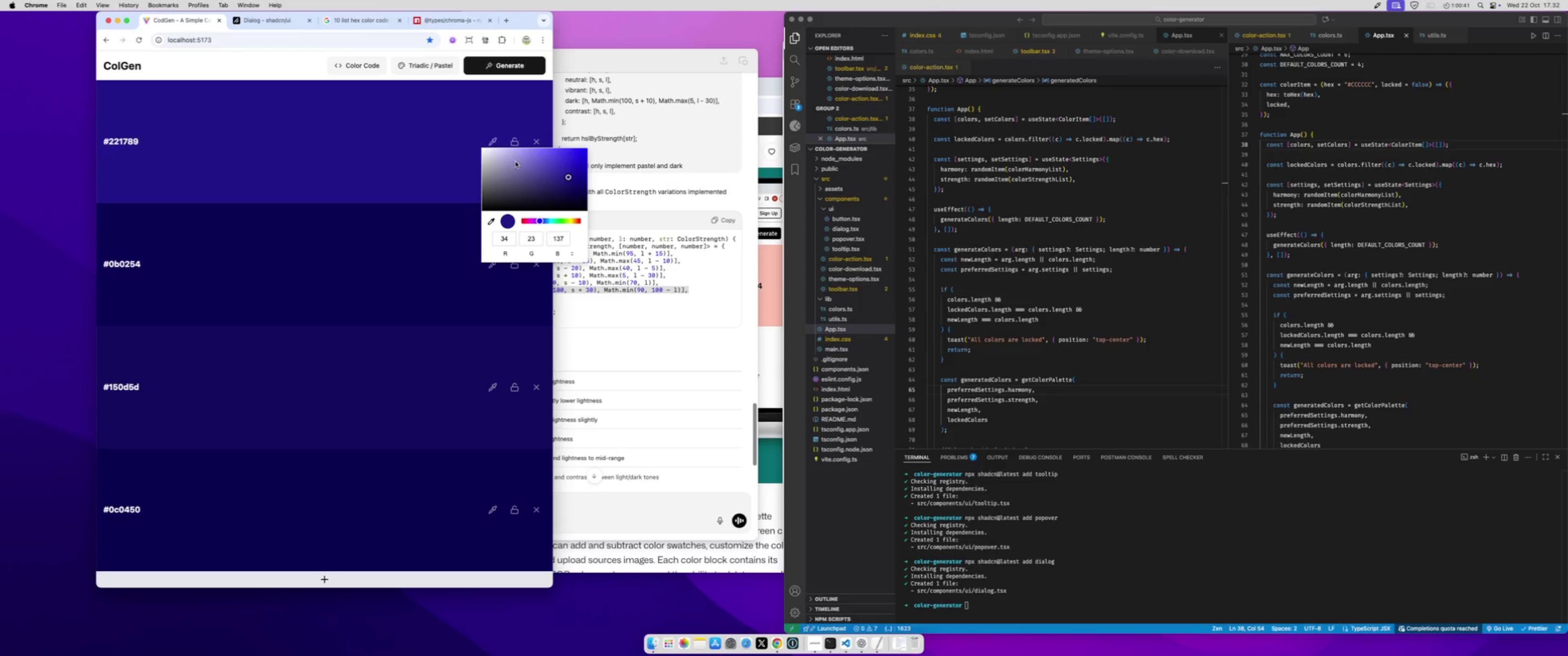 
left_click_drag(start_coordinate=[519, 166], to_coordinate=[546, 195])
 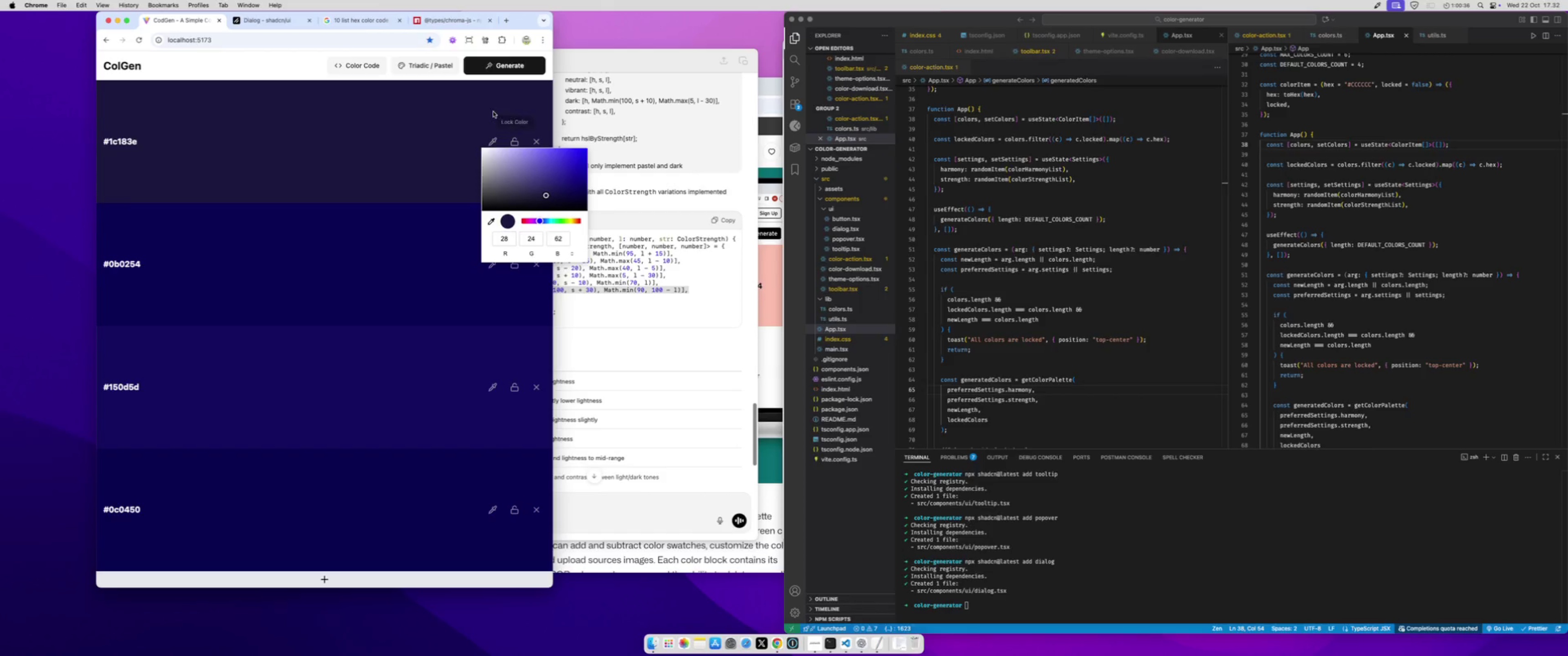 
left_click([493, 112])
 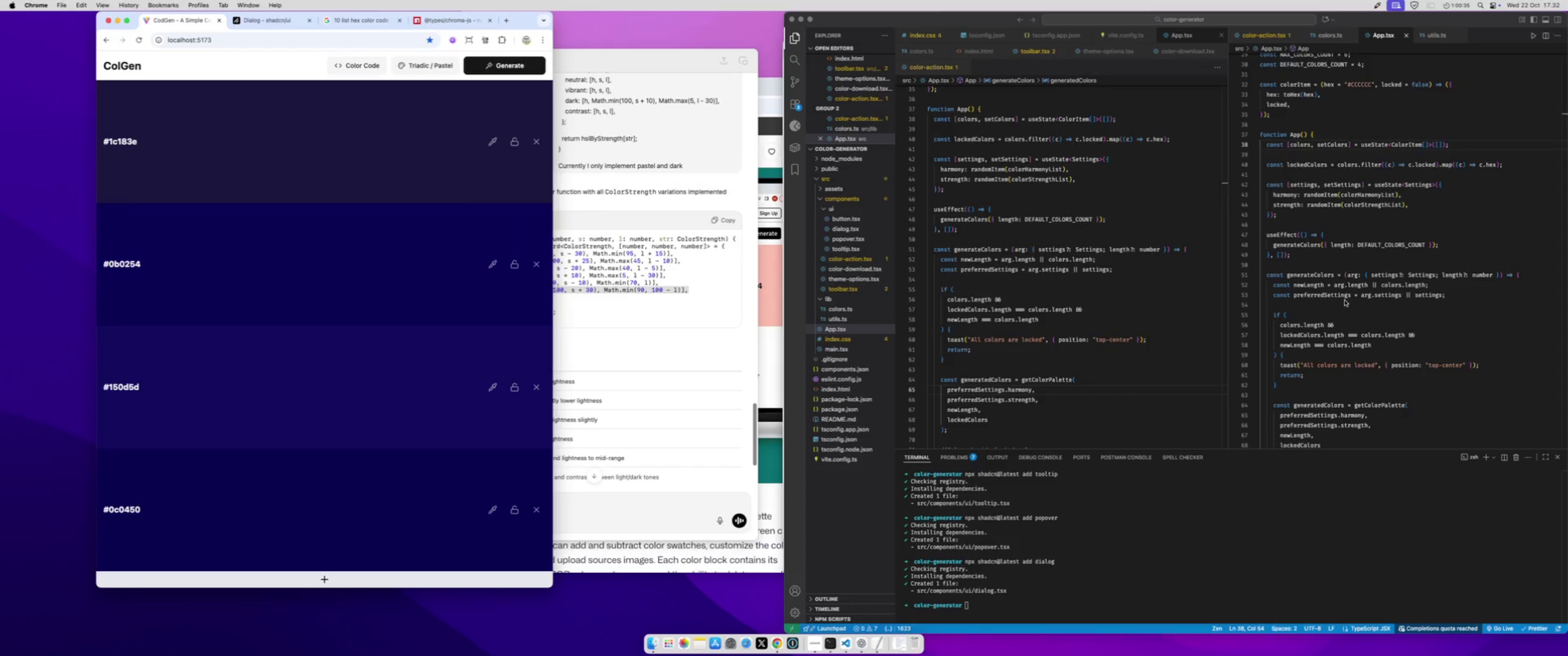 
left_click([1345, 300])
 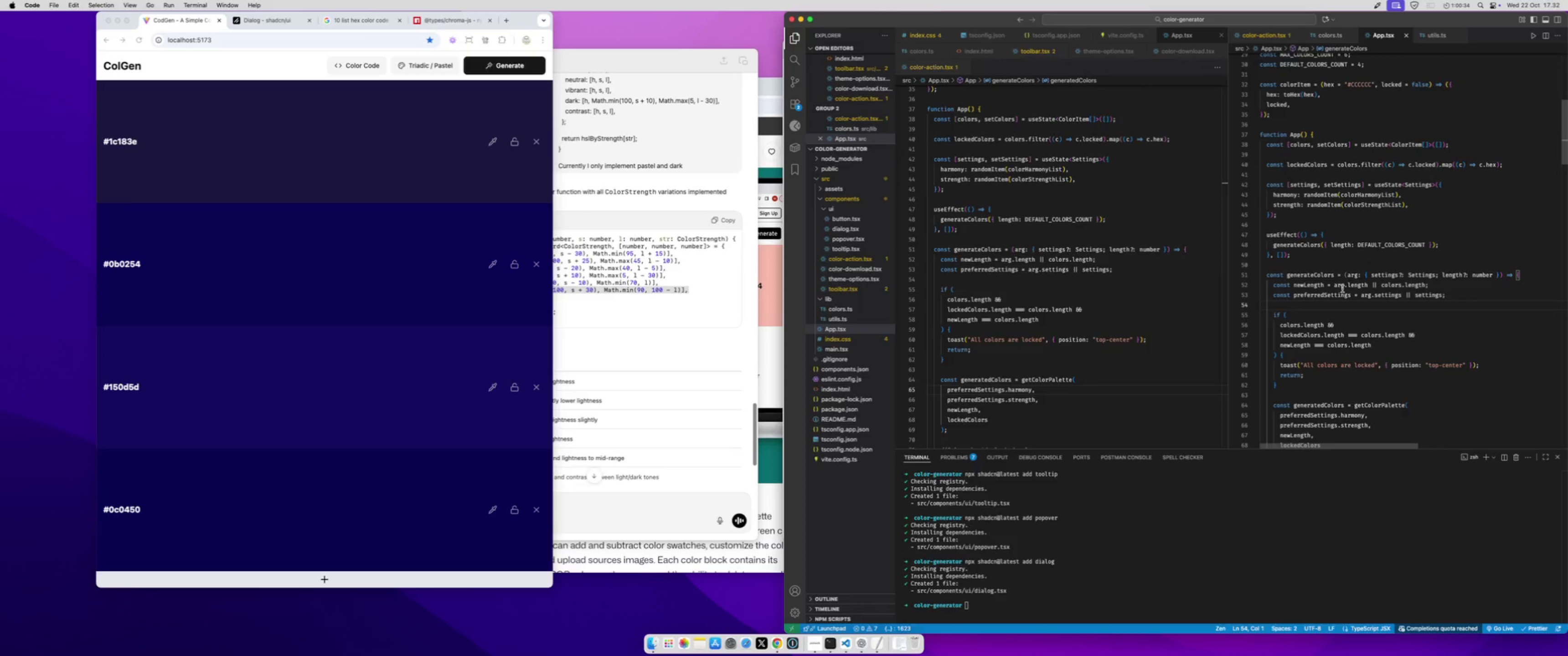 
scroll: coordinate [1342, 289], scroll_direction: up, amount: 4.0
 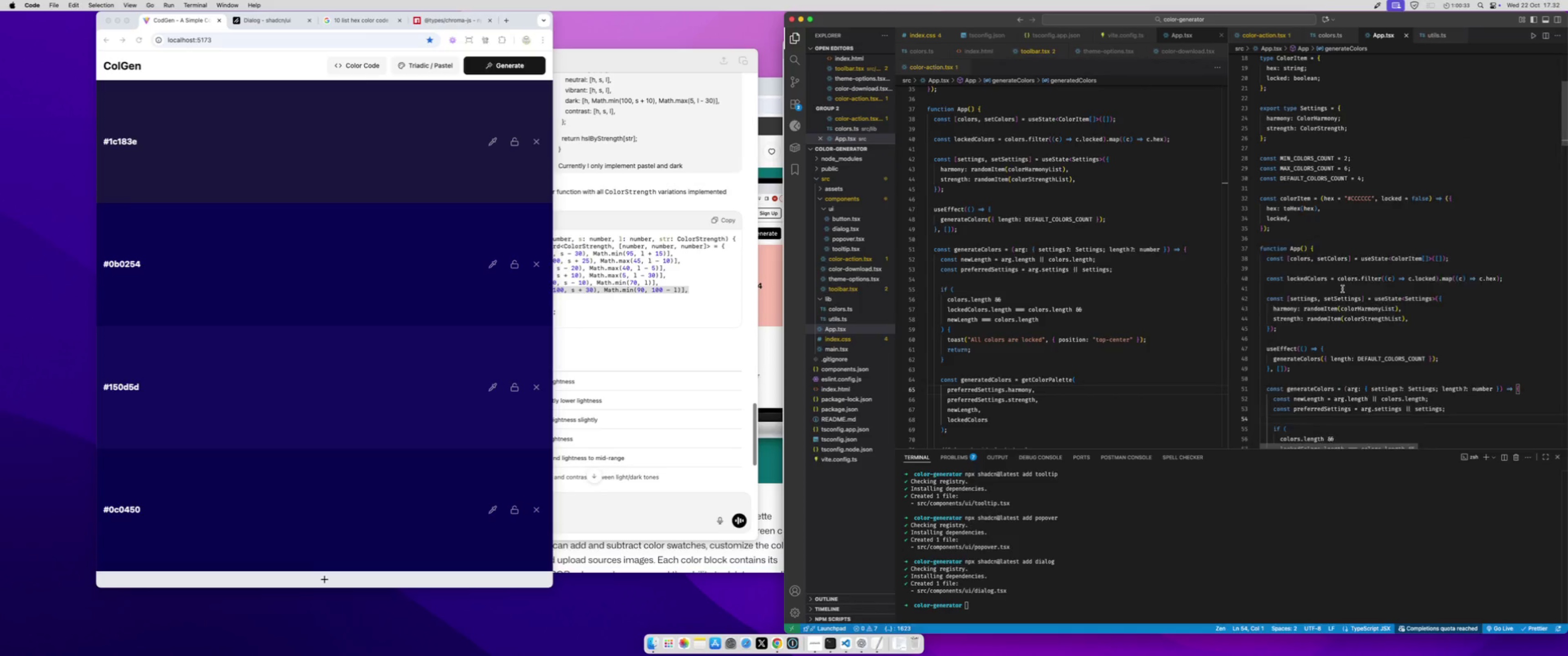 
scroll: coordinate [1342, 289], scroll_direction: down, amount: 10.0
 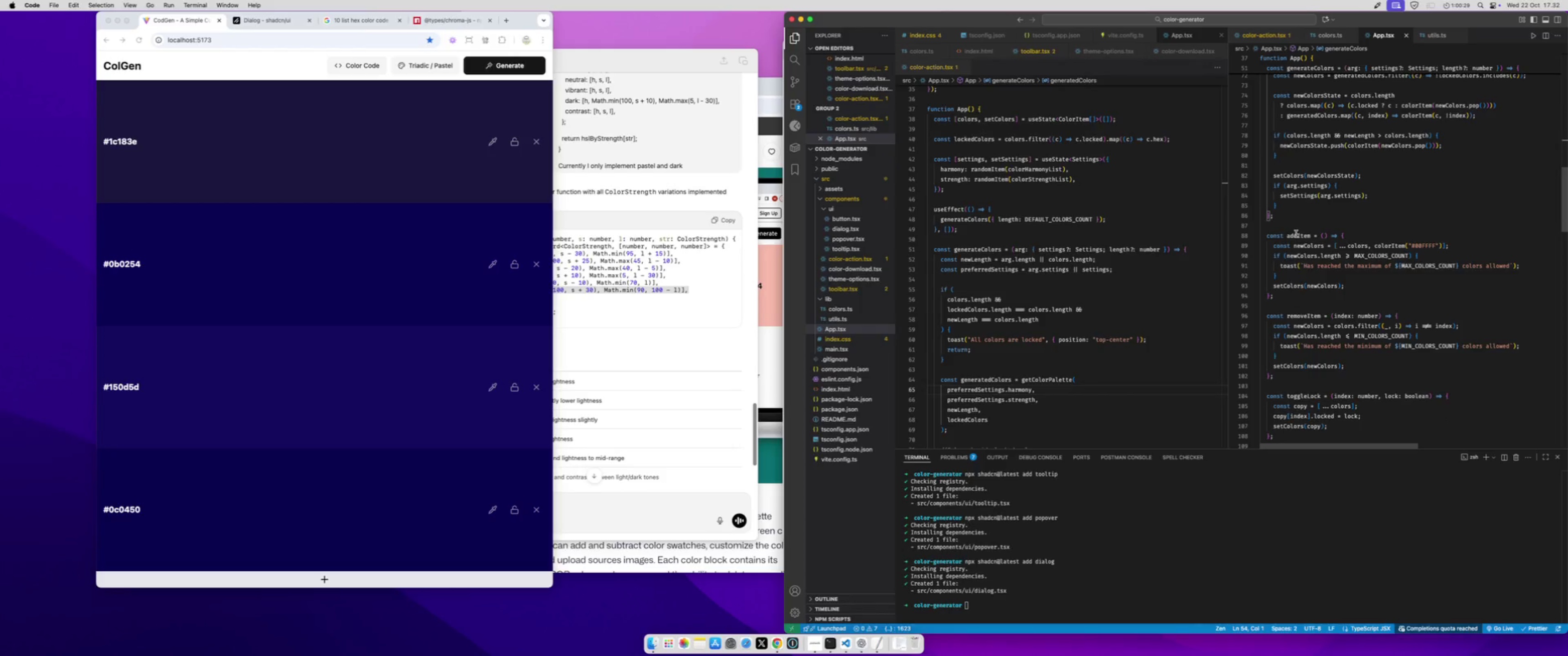 
double_click([1295, 234])
 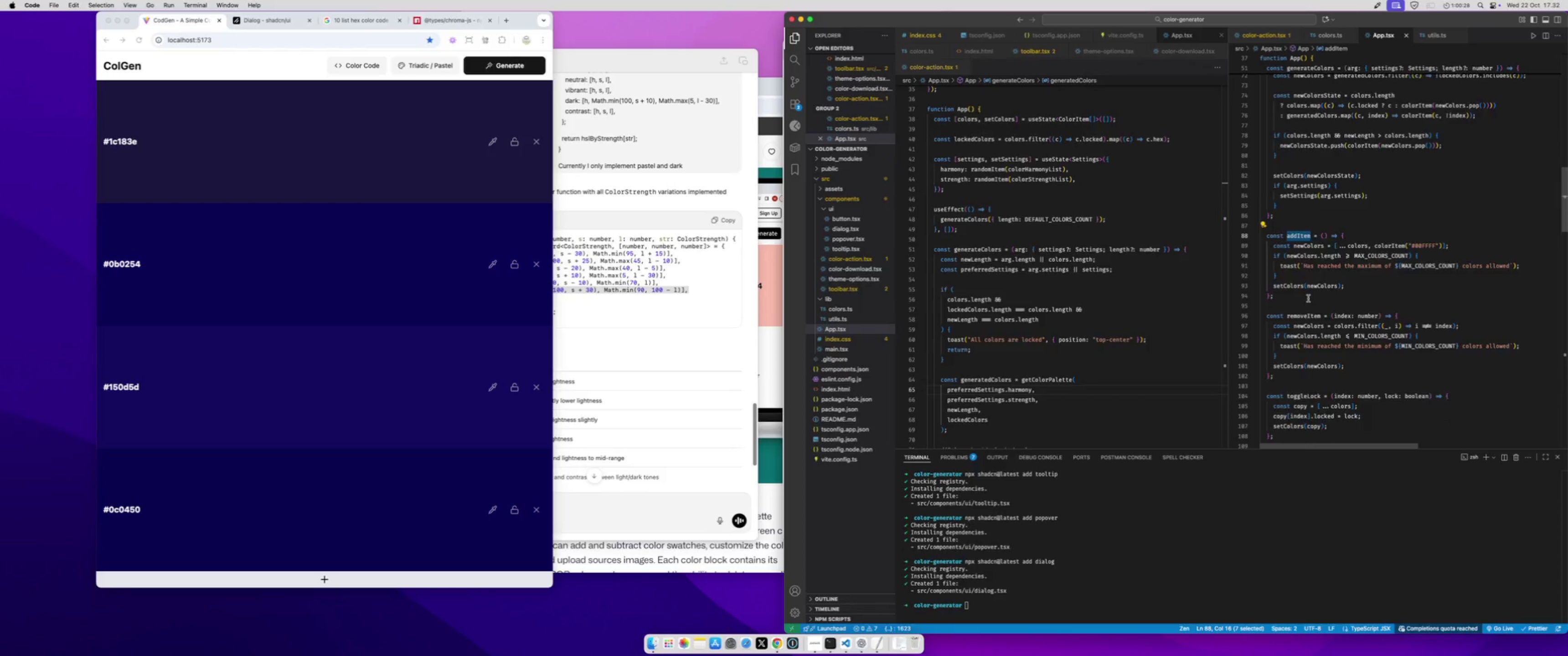 
scroll: coordinate [1308, 298], scroll_direction: down, amount: 4.0
 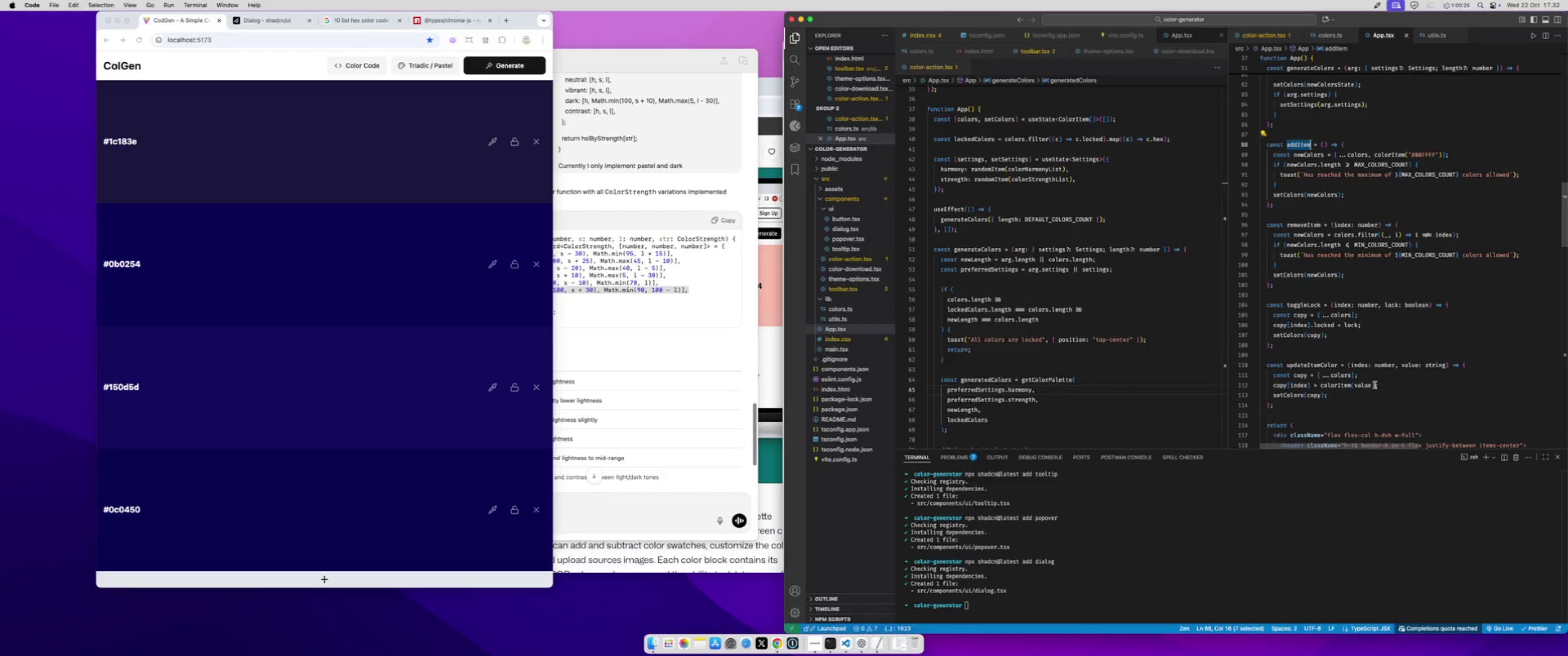 
left_click([1371, 386])
 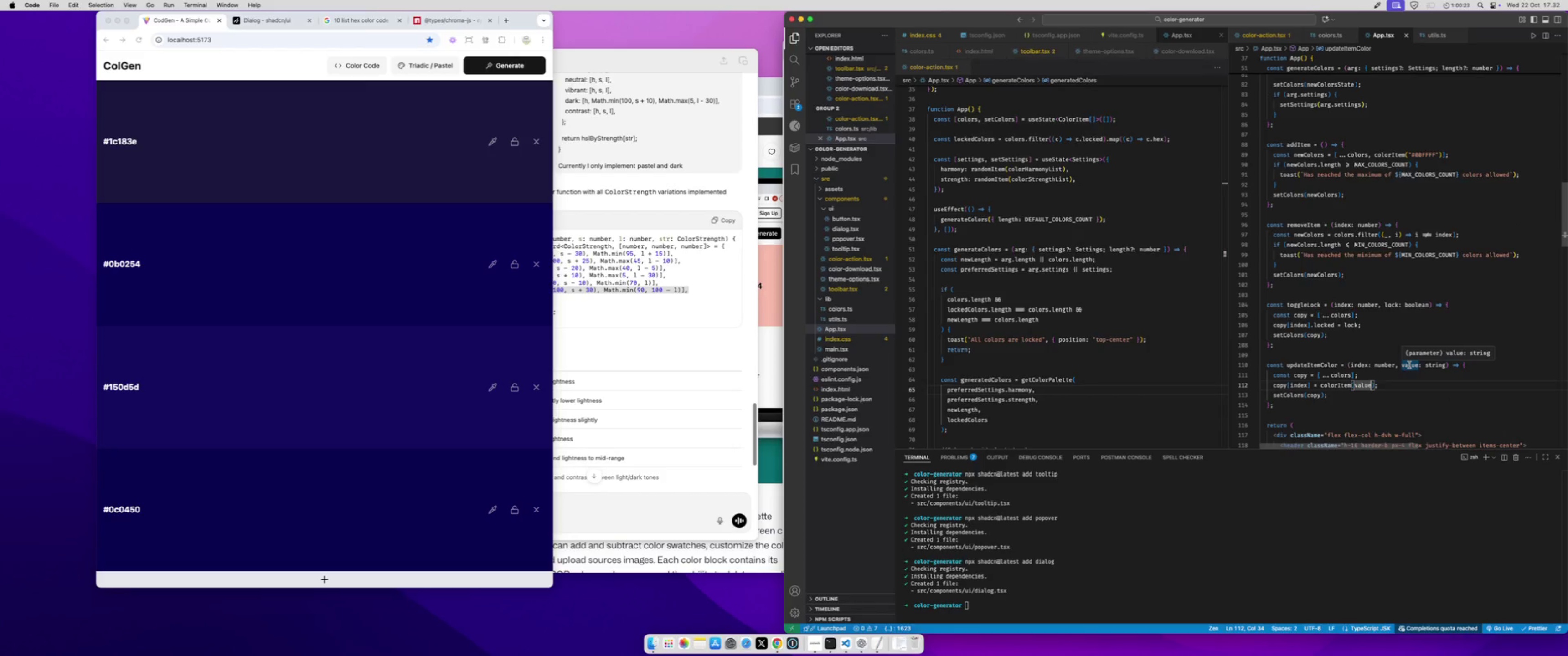 
type(, true)
 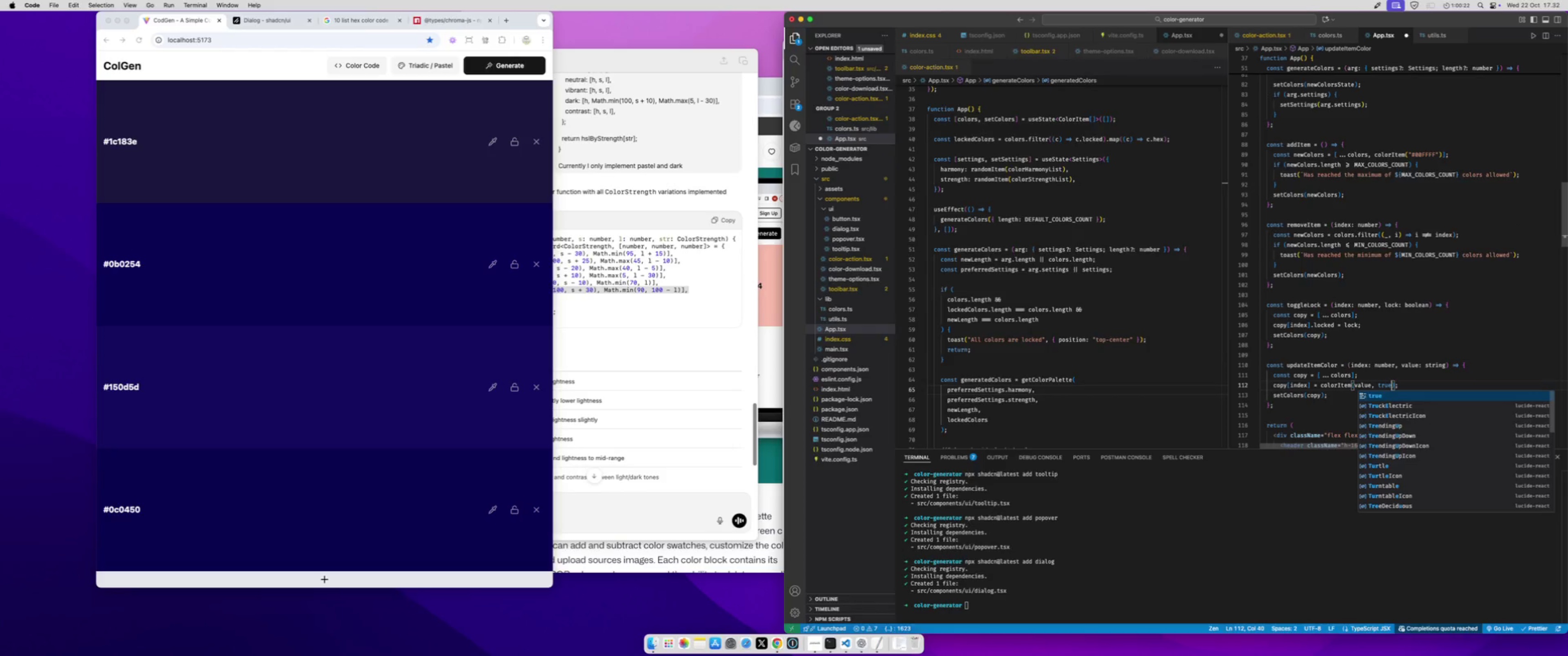 
key(Meta+CommandLeft)
 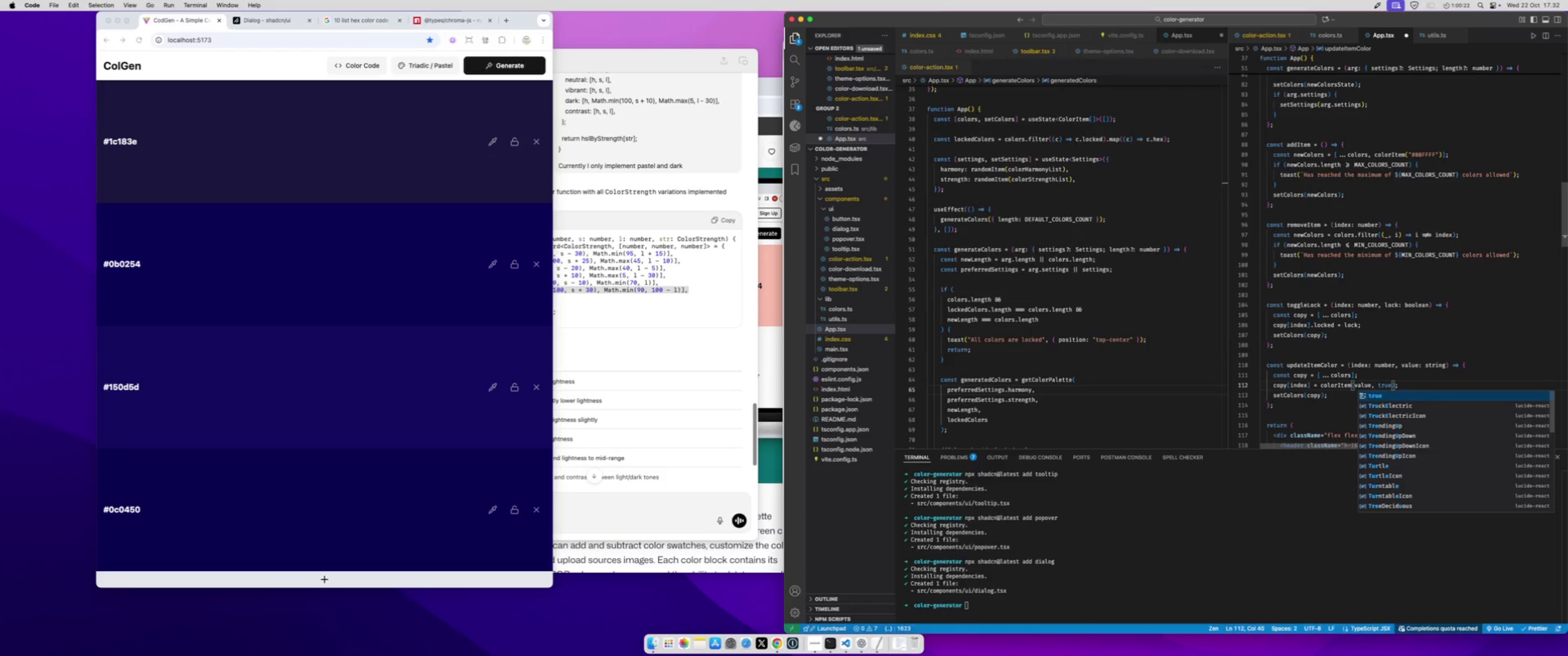 
key(Meta+S)
 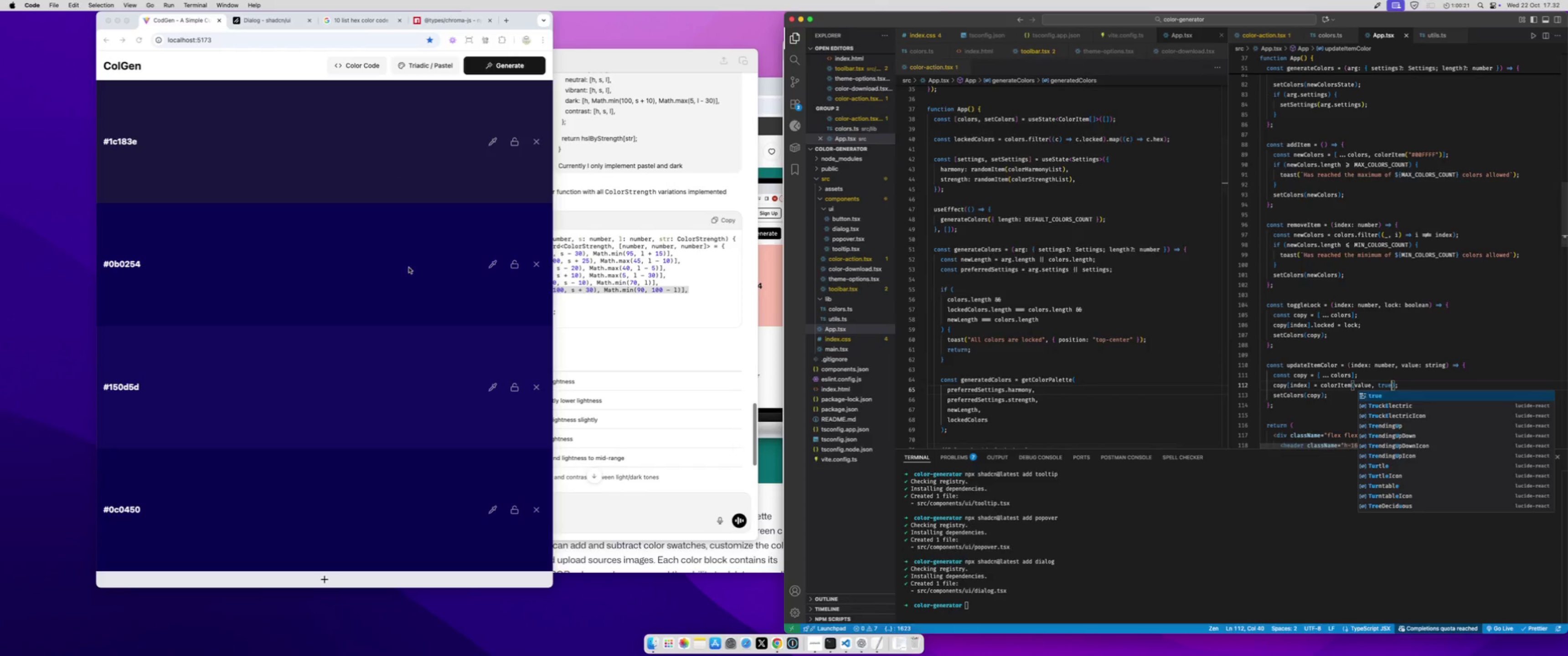 
left_click([427, 304])
 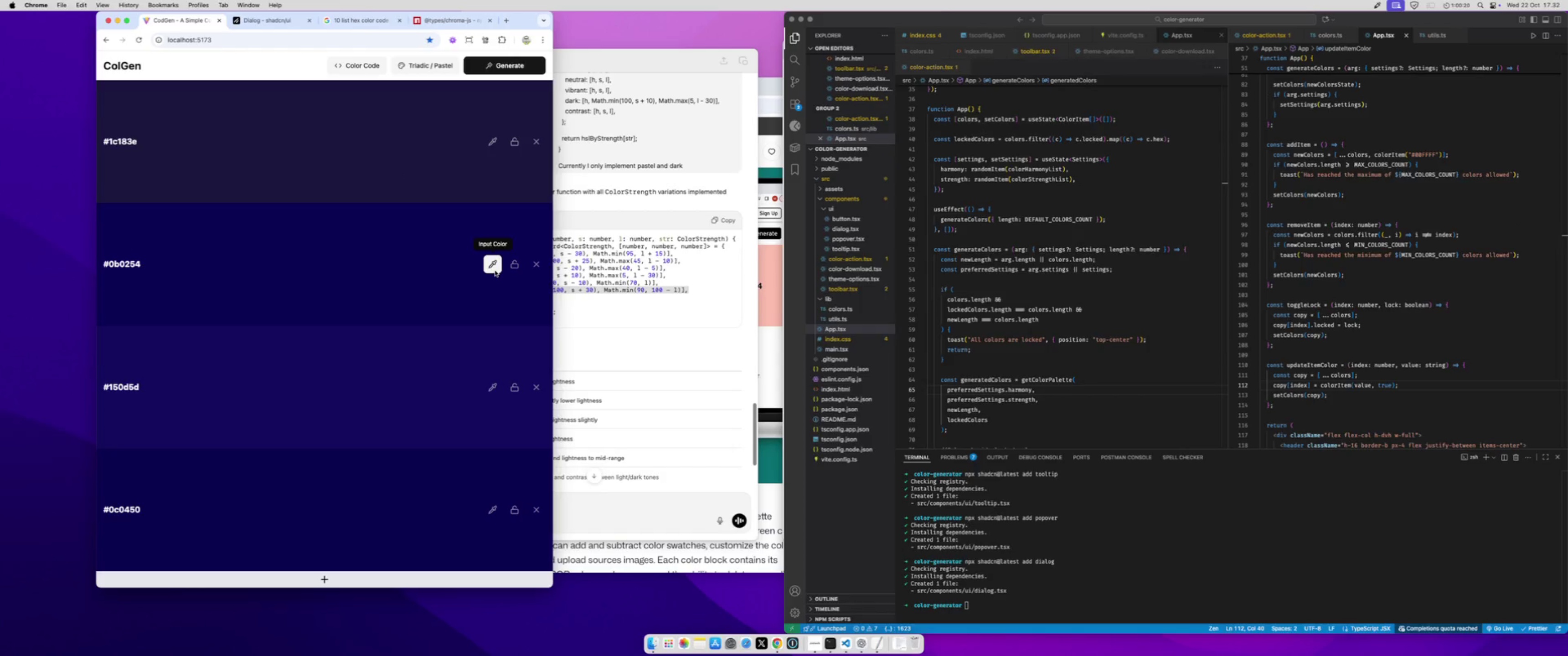 
left_click([495, 271])
 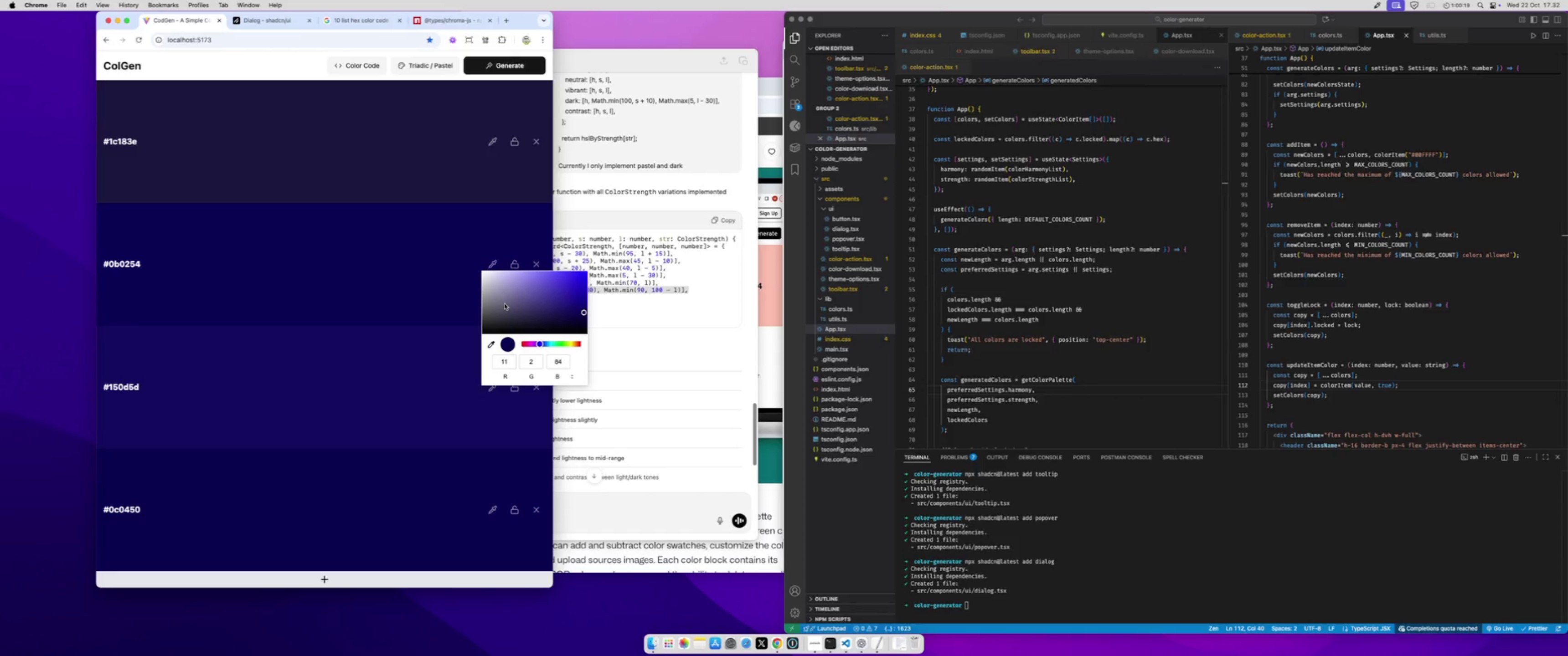 
left_click_drag(start_coordinate=[505, 304], to_coordinate=[575, 279])
 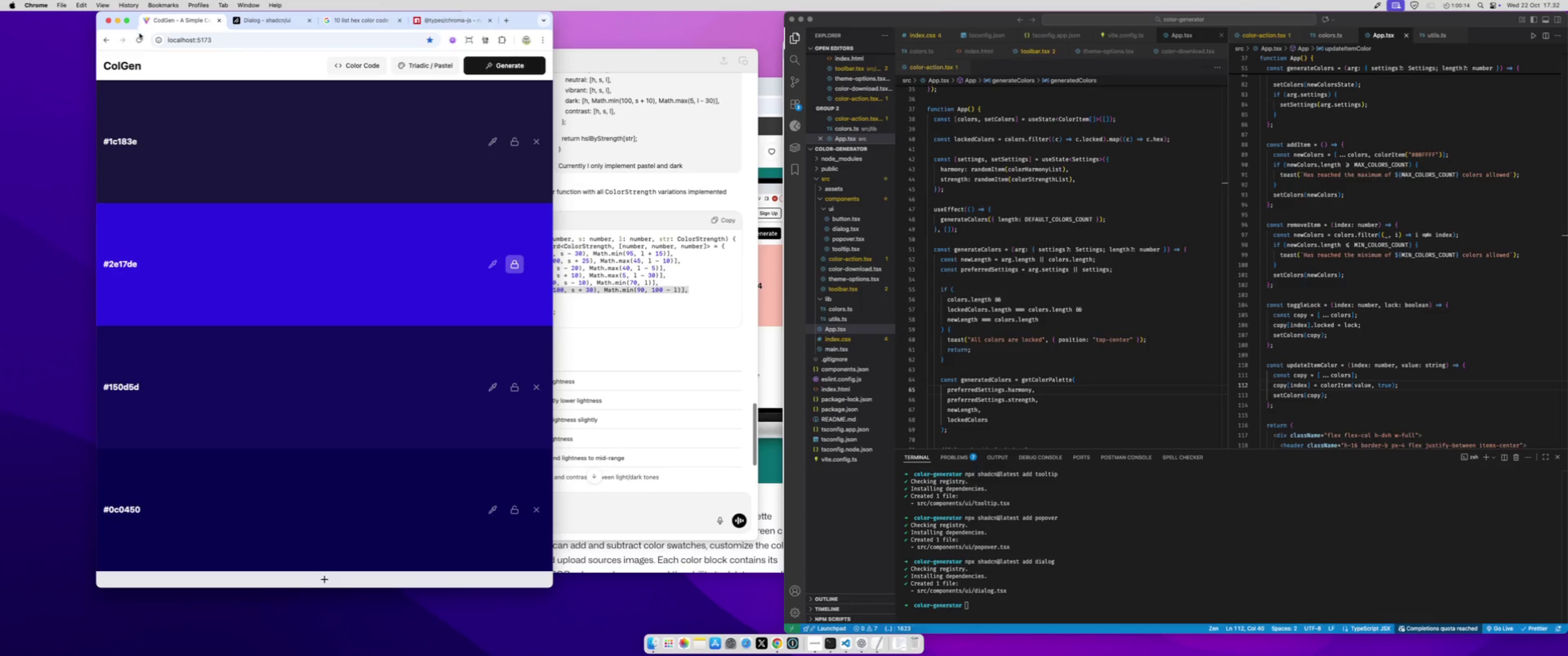 
left_click([140, 38])
 